 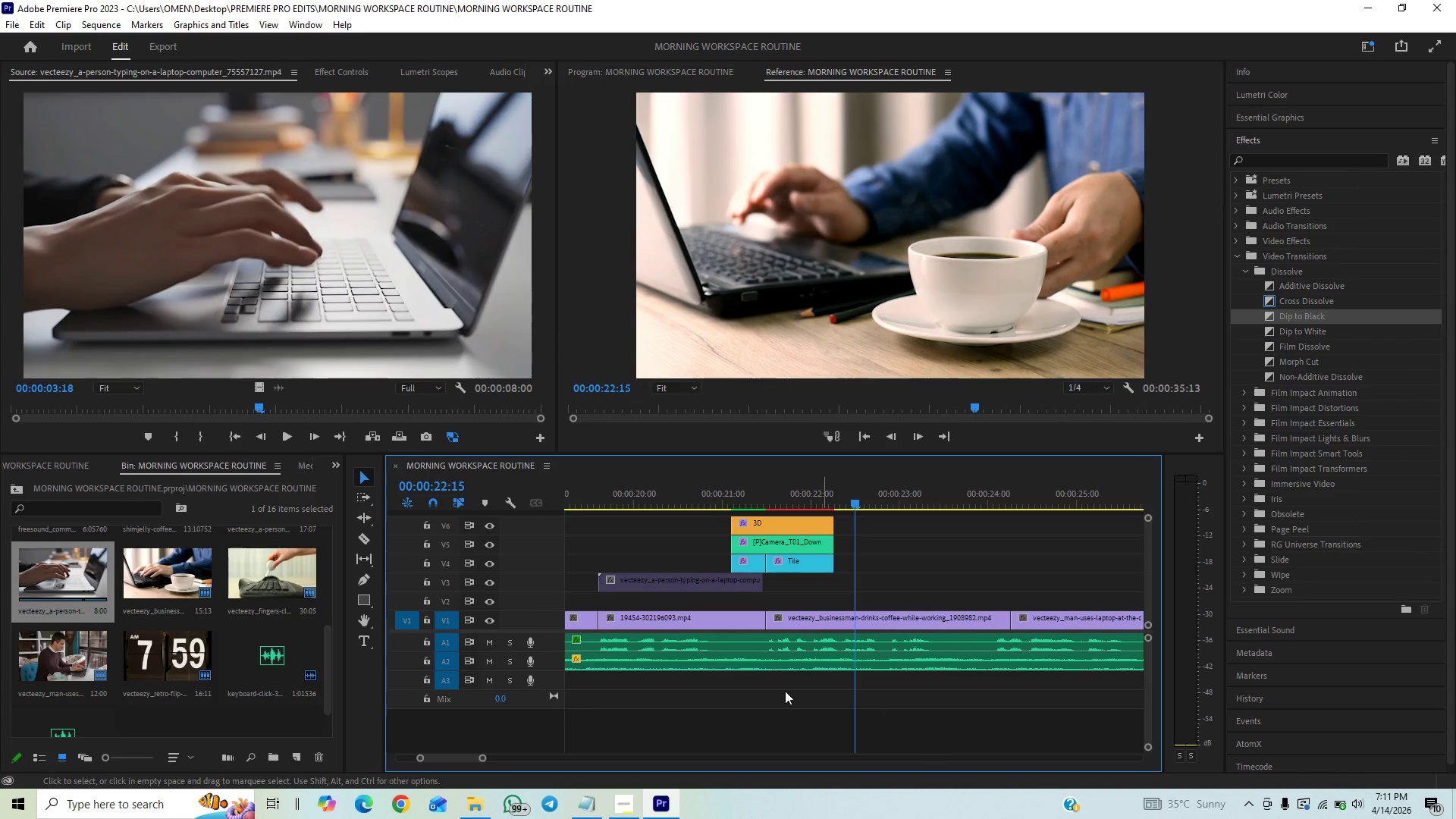 
mouse_move([466, 784])
 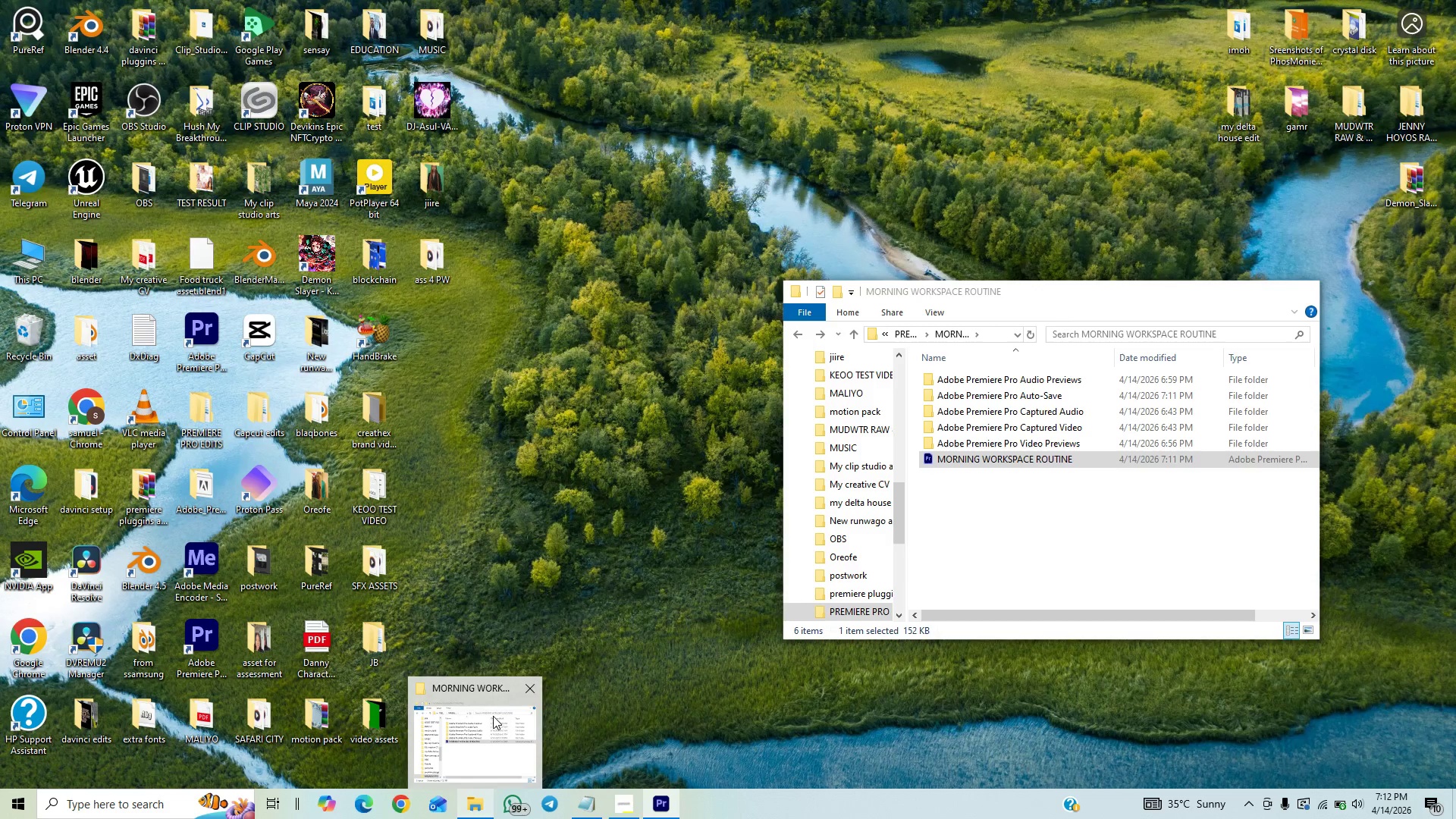 
left_click([493, 725])
 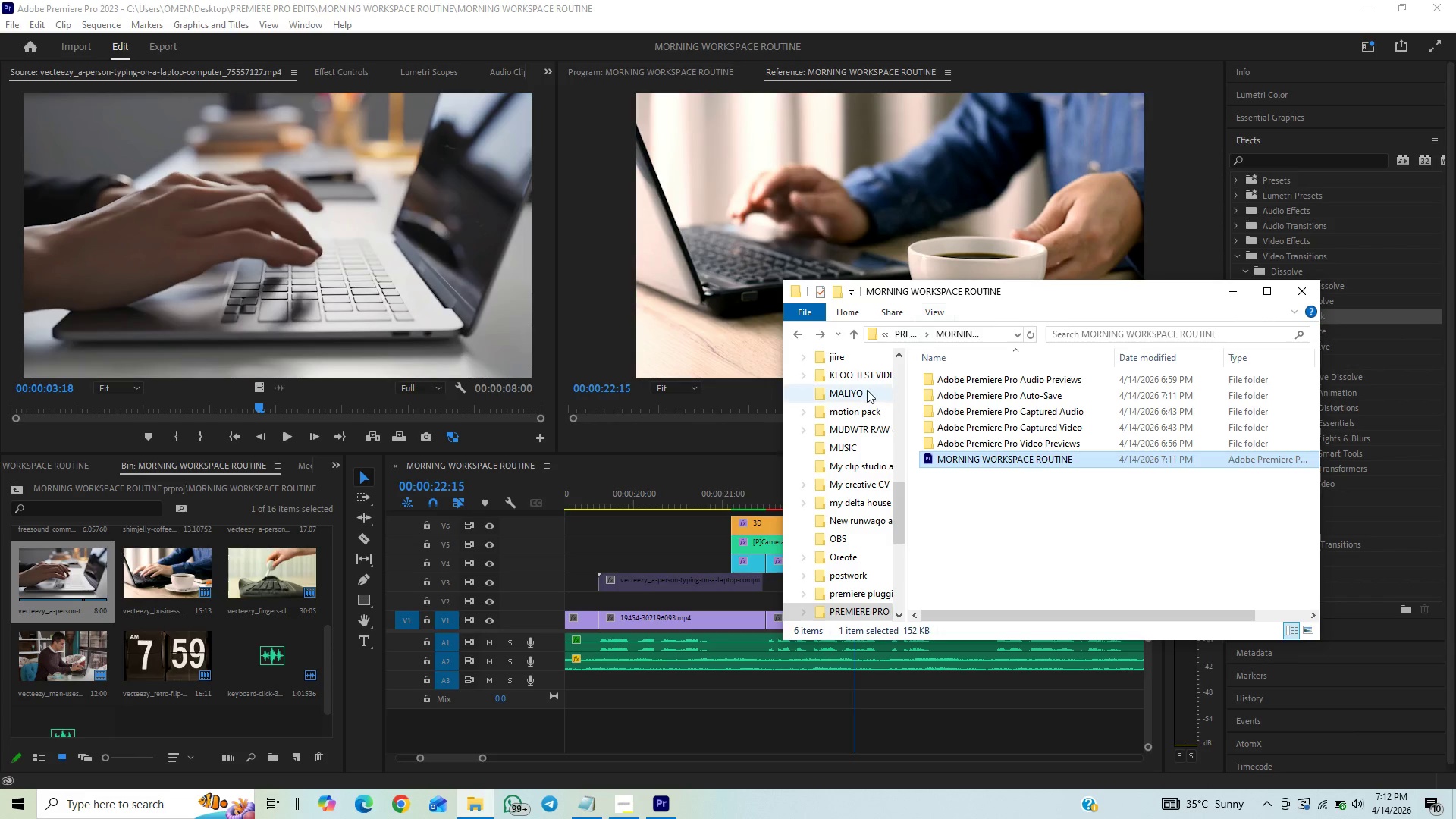 
scroll: coordinate [852, 399], scroll_direction: up, amount: 180.0
 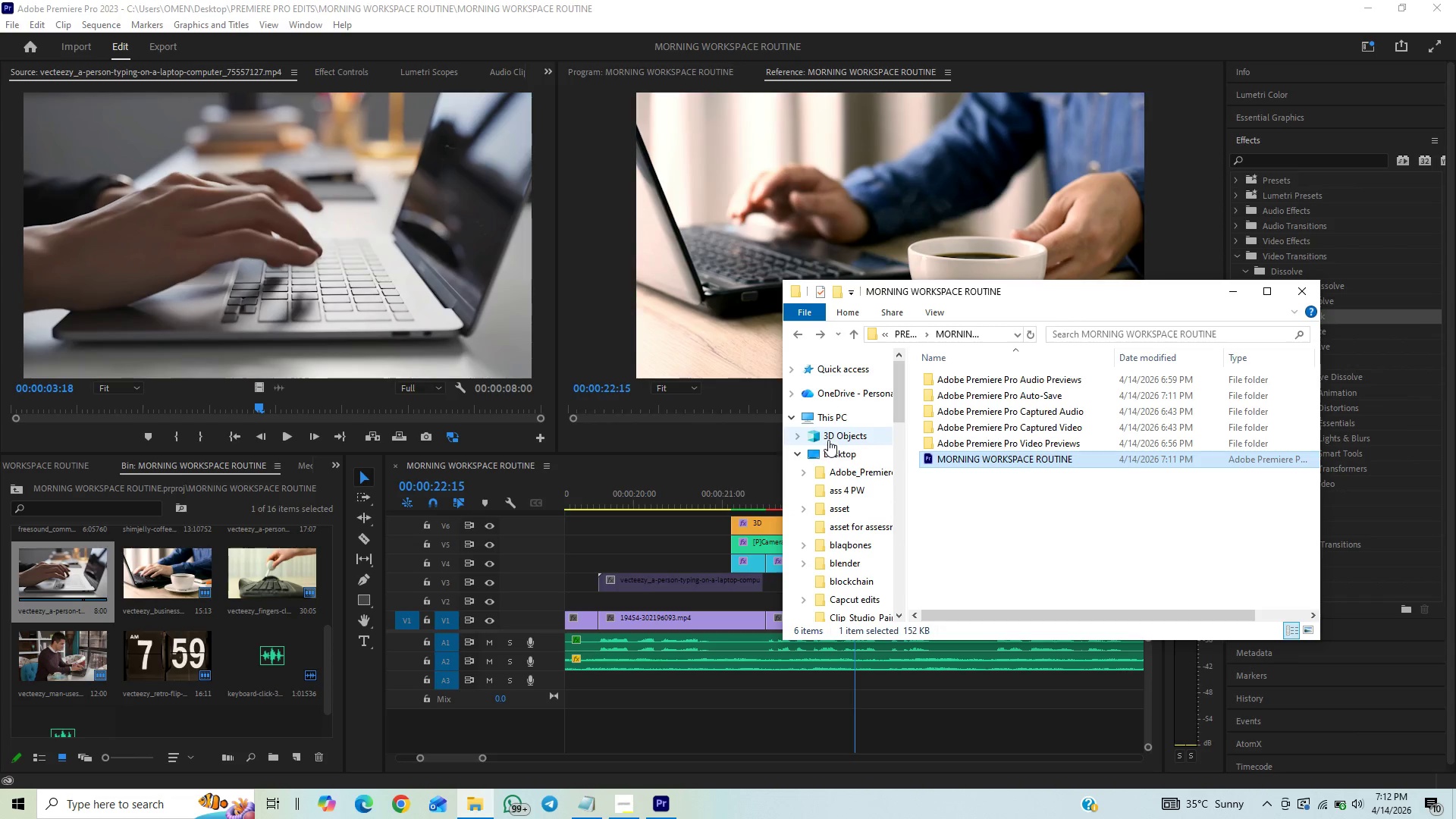 
double_click([826, 451])
 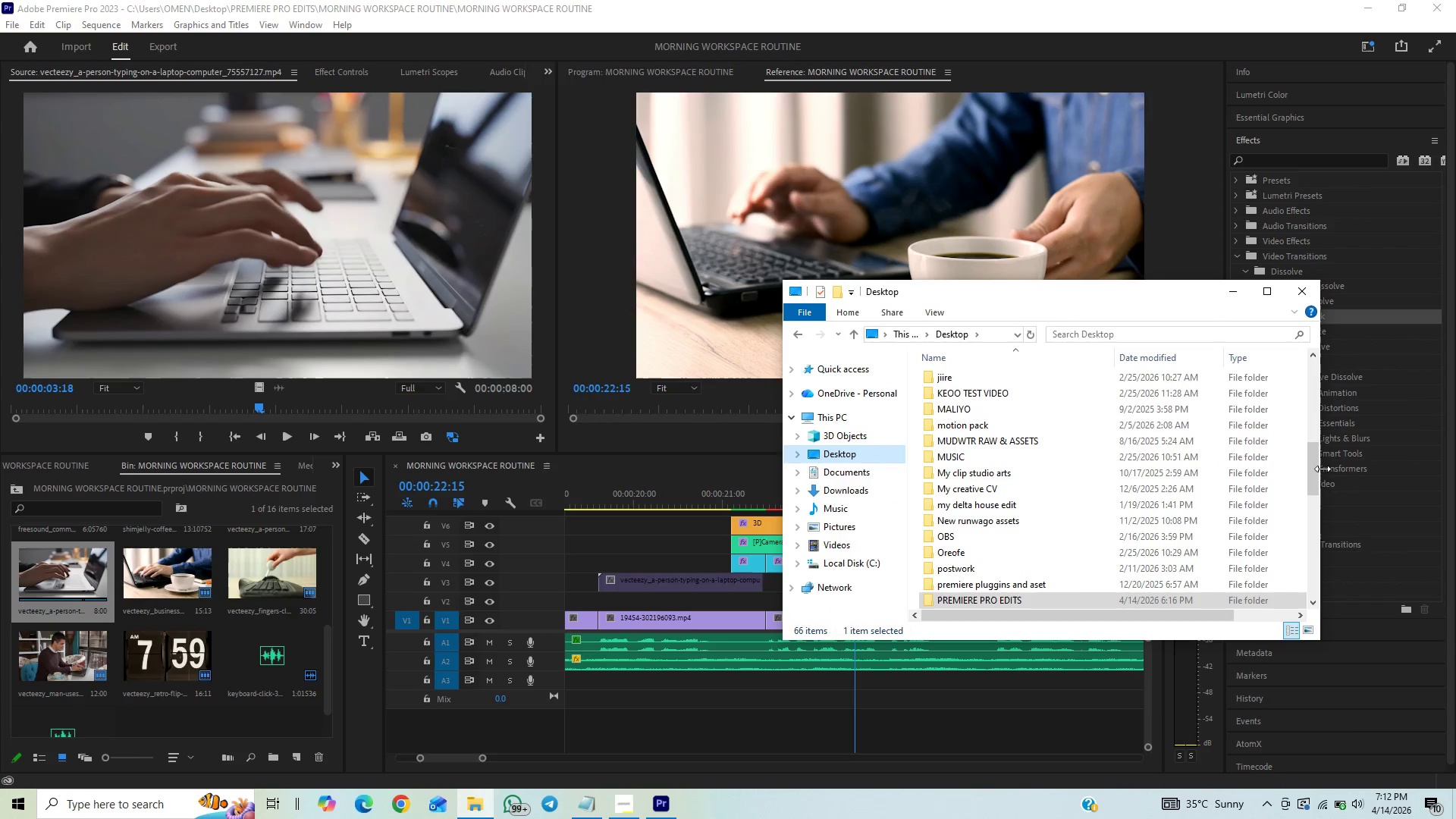 
left_click([1321, 465])
 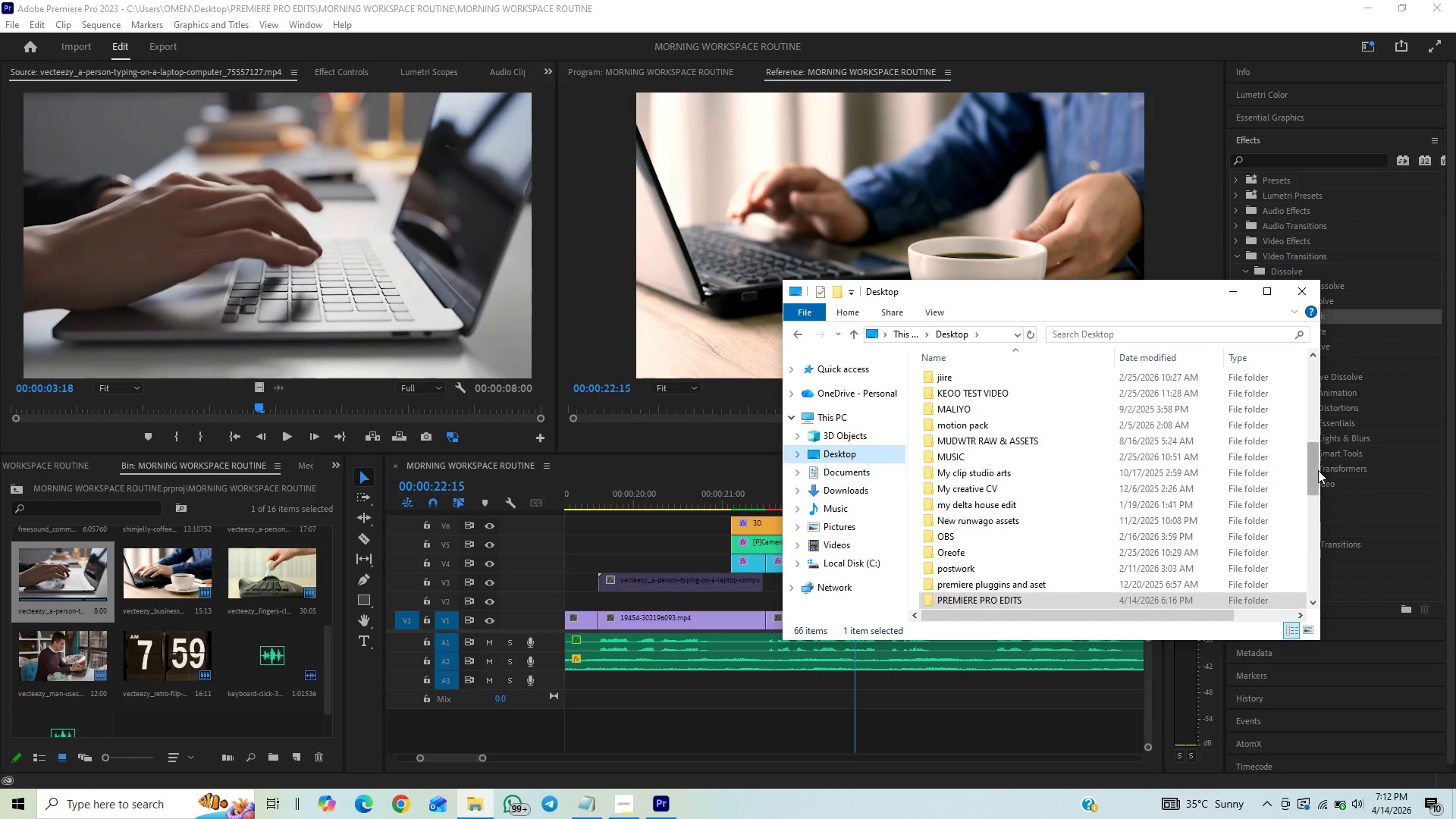 
left_click_drag(start_coordinate=[1318, 470], to_coordinate=[1314, 504])
 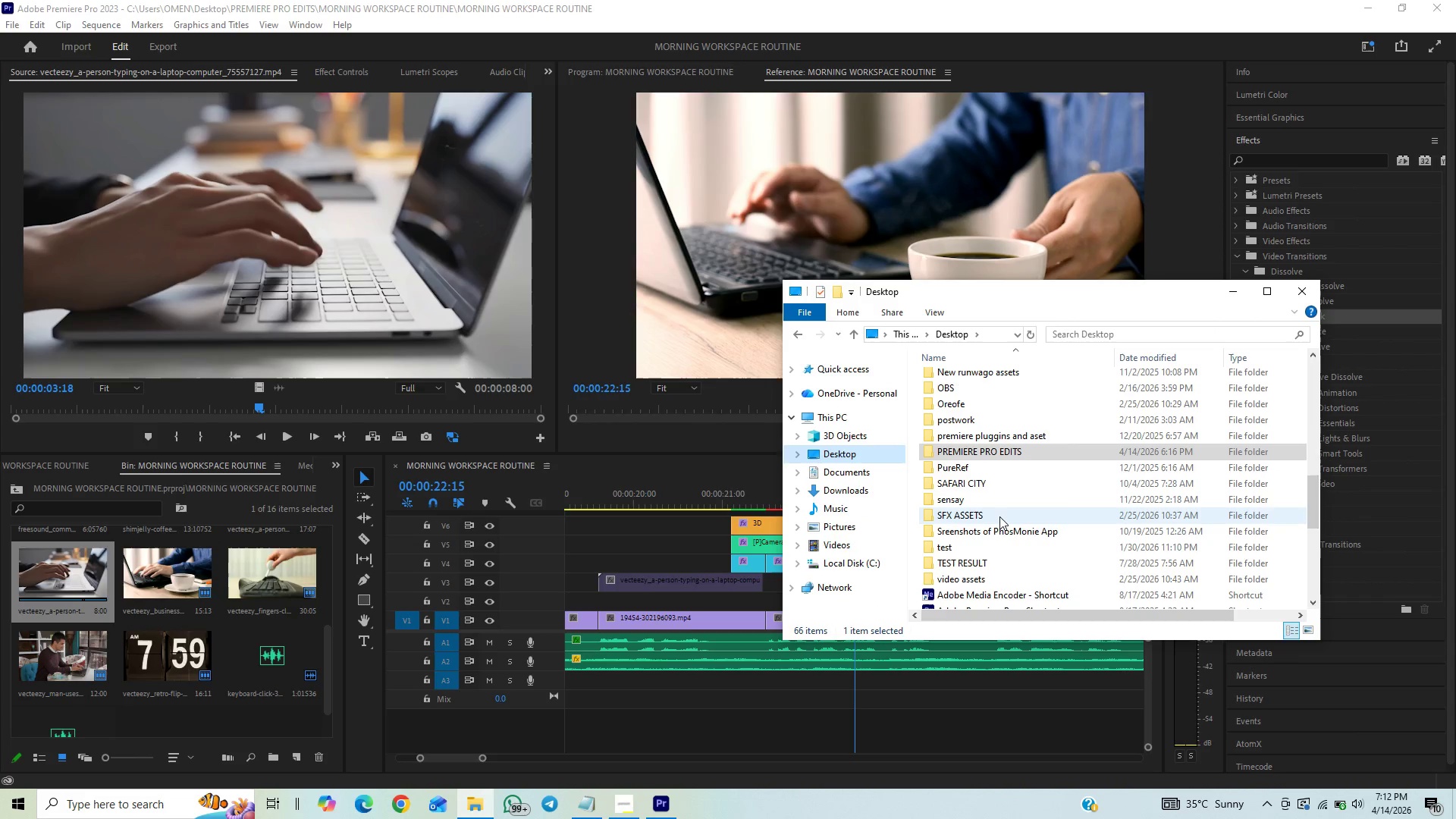 
double_click([999, 516])
 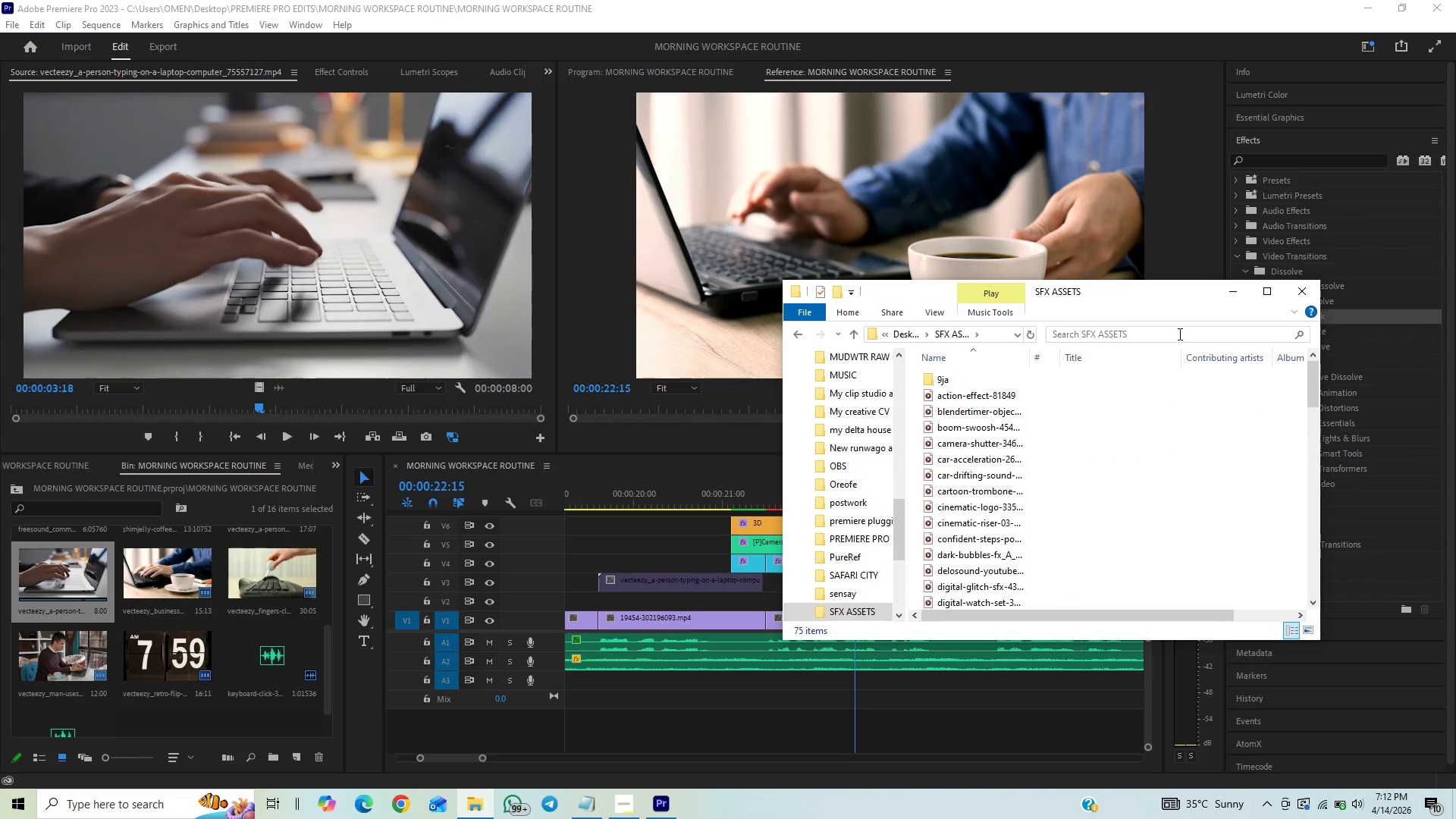 
left_click([1178, 334])
 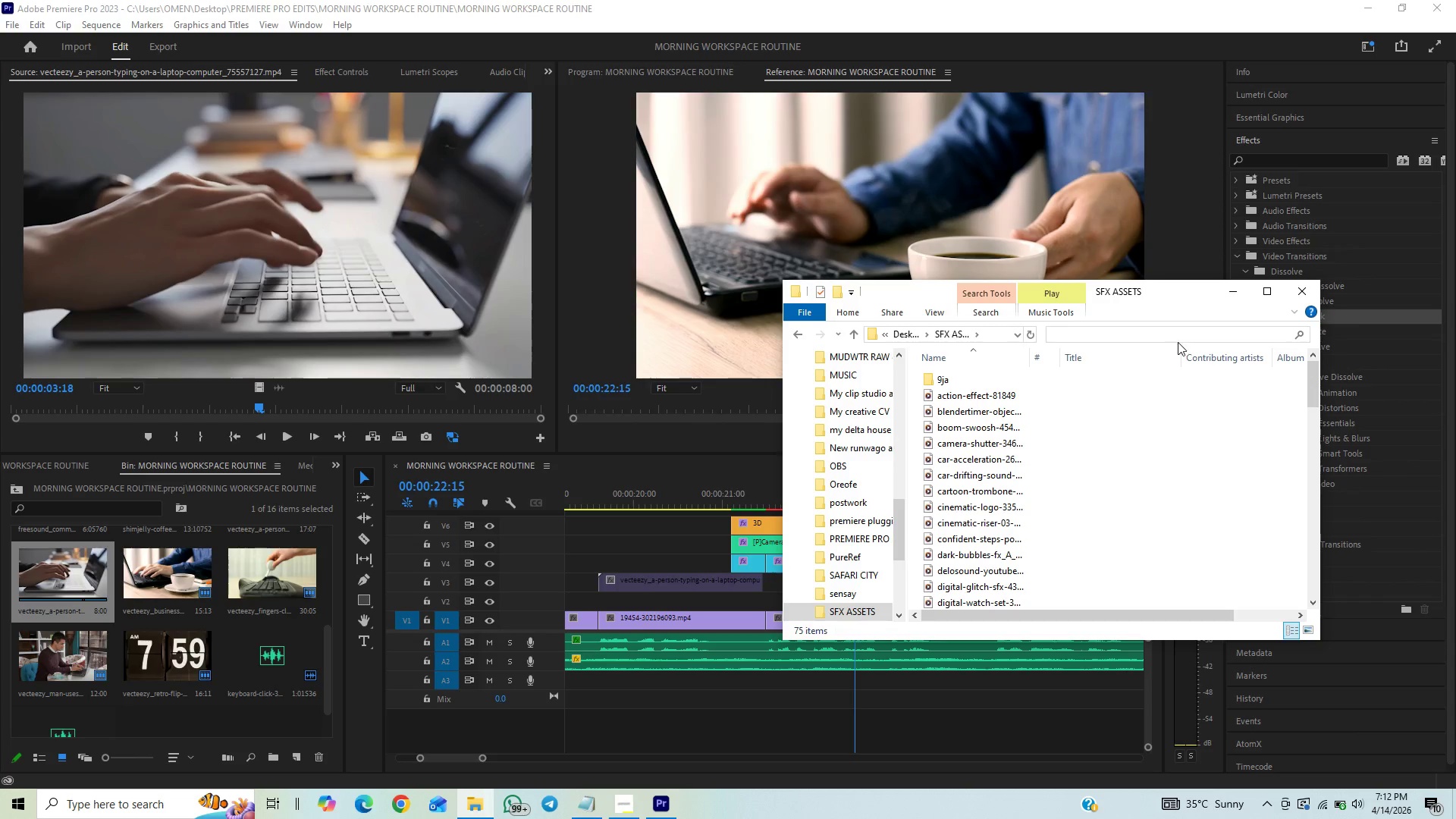 
key(W)
 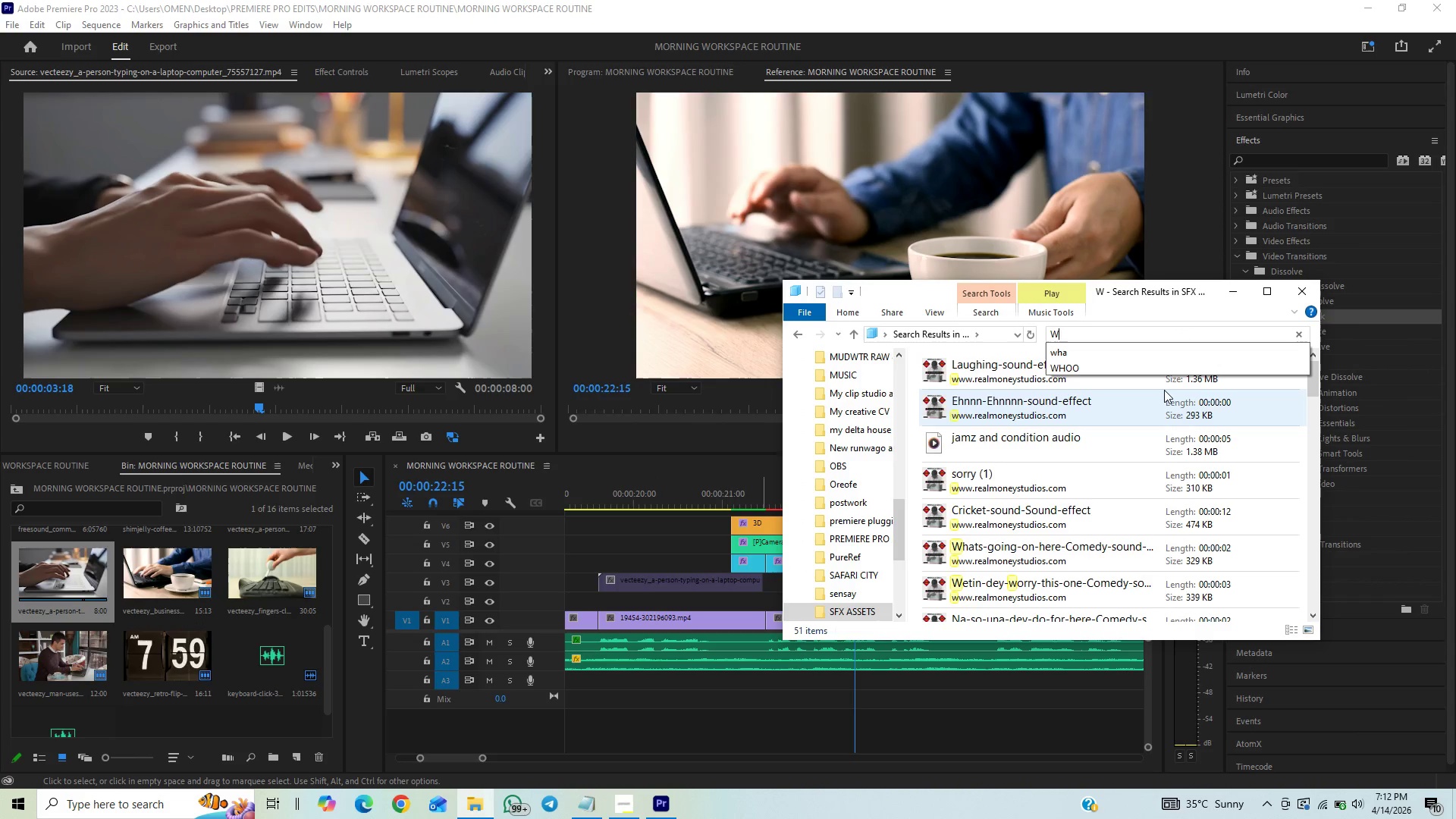 
wait(10.81)
 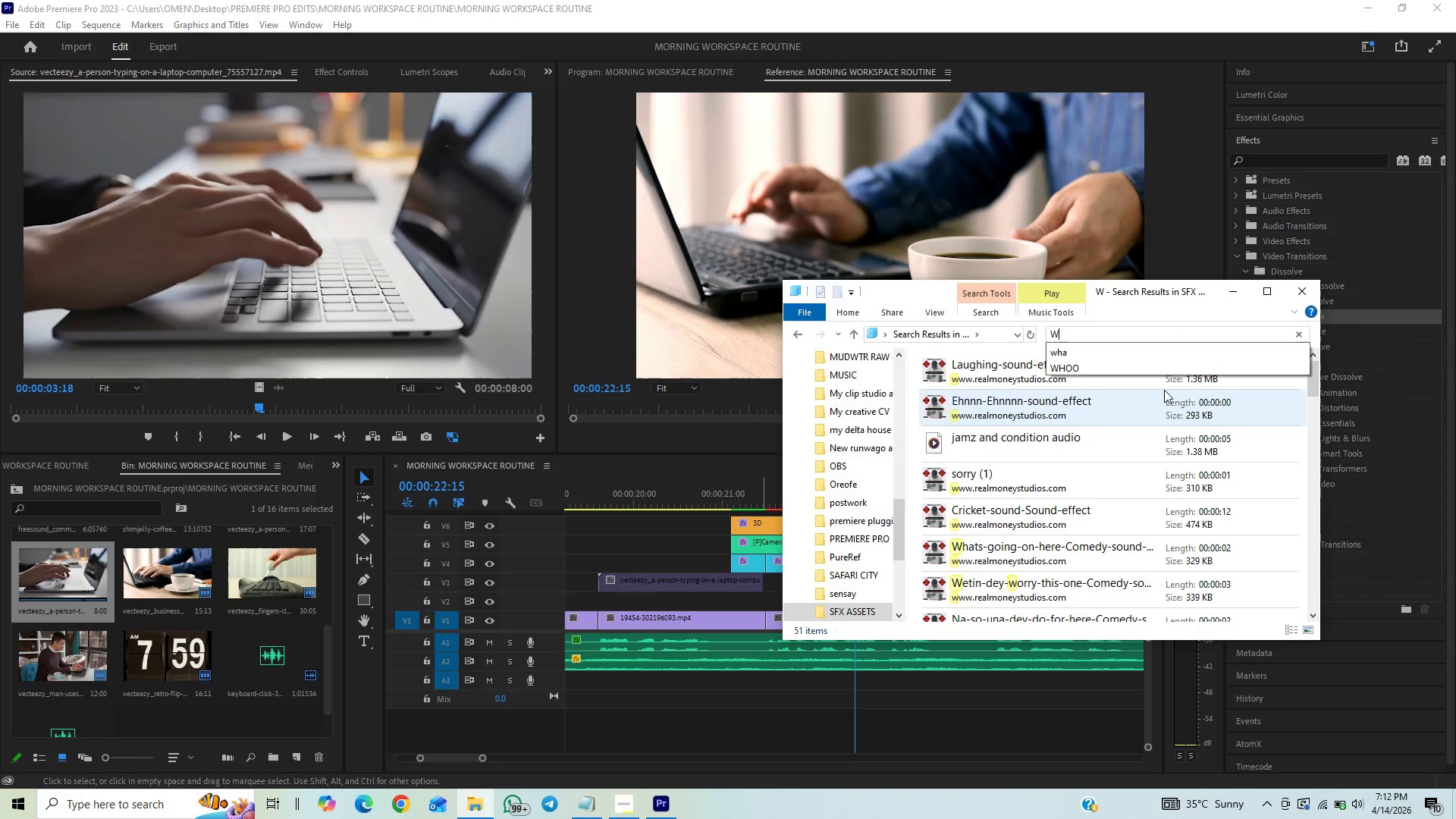 
left_click_drag(start_coordinate=[1315, 384], to_coordinate=[1287, 443])
 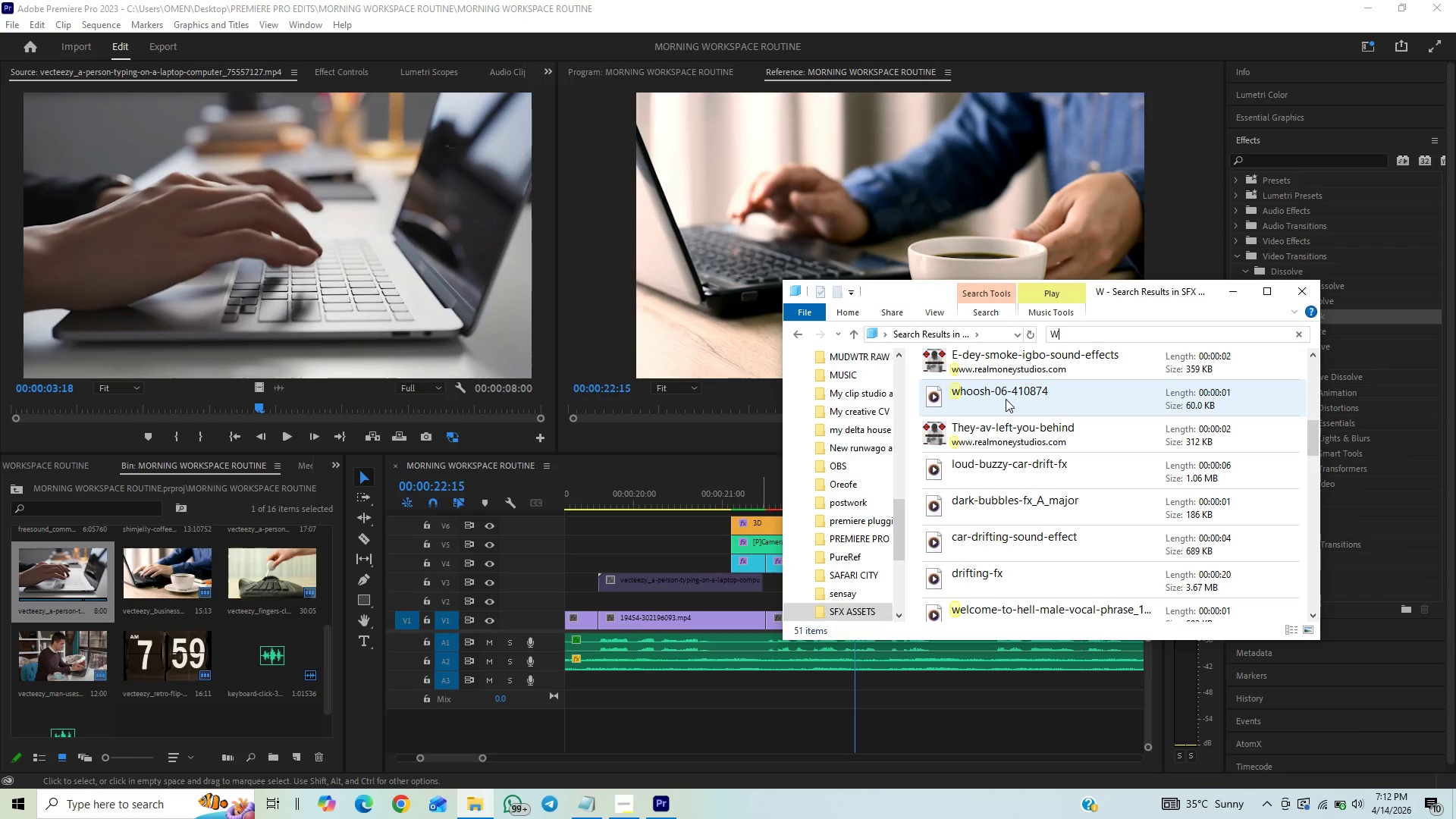 
wait(6.47)
 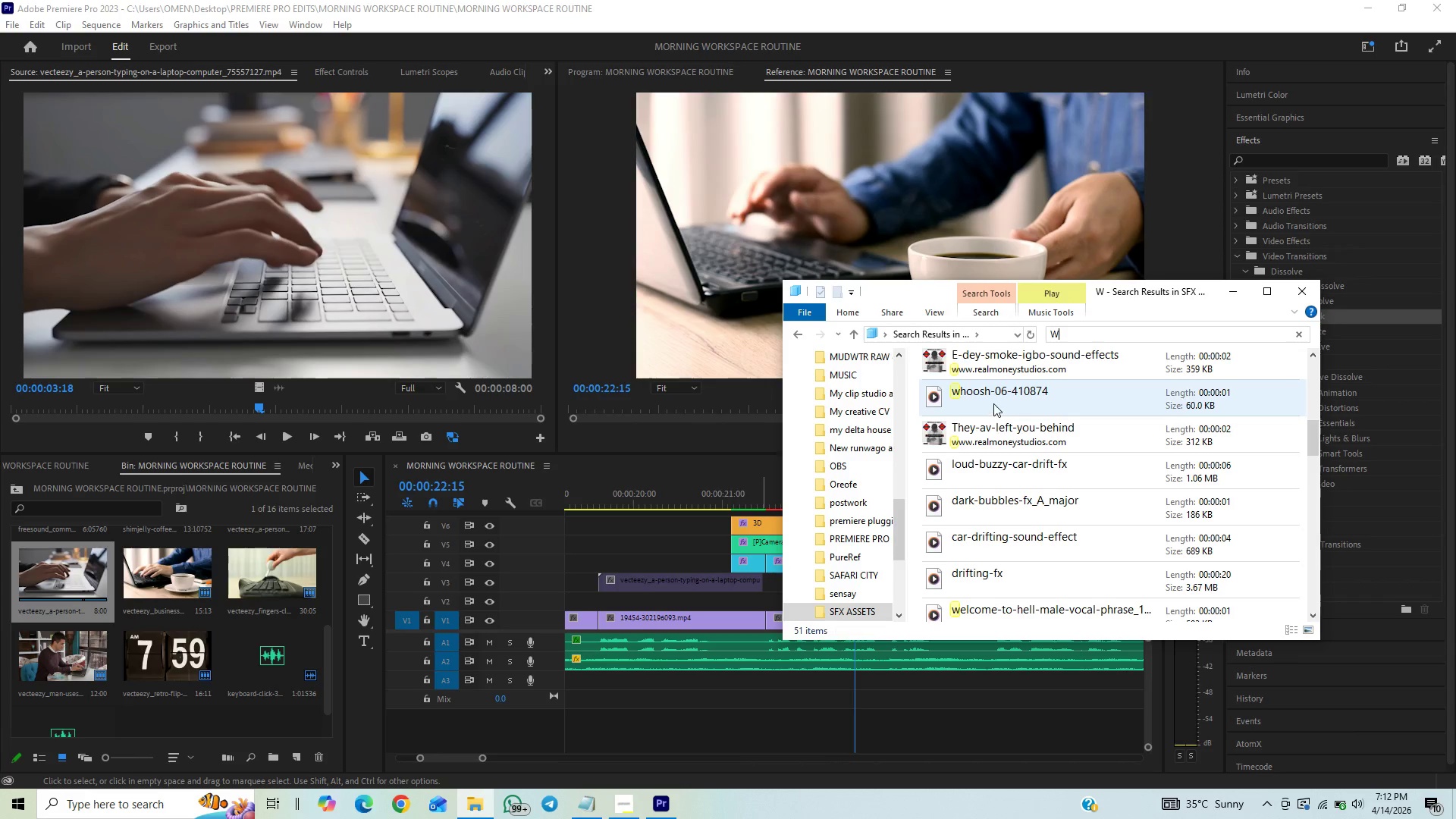 
double_click([1006, 399])
 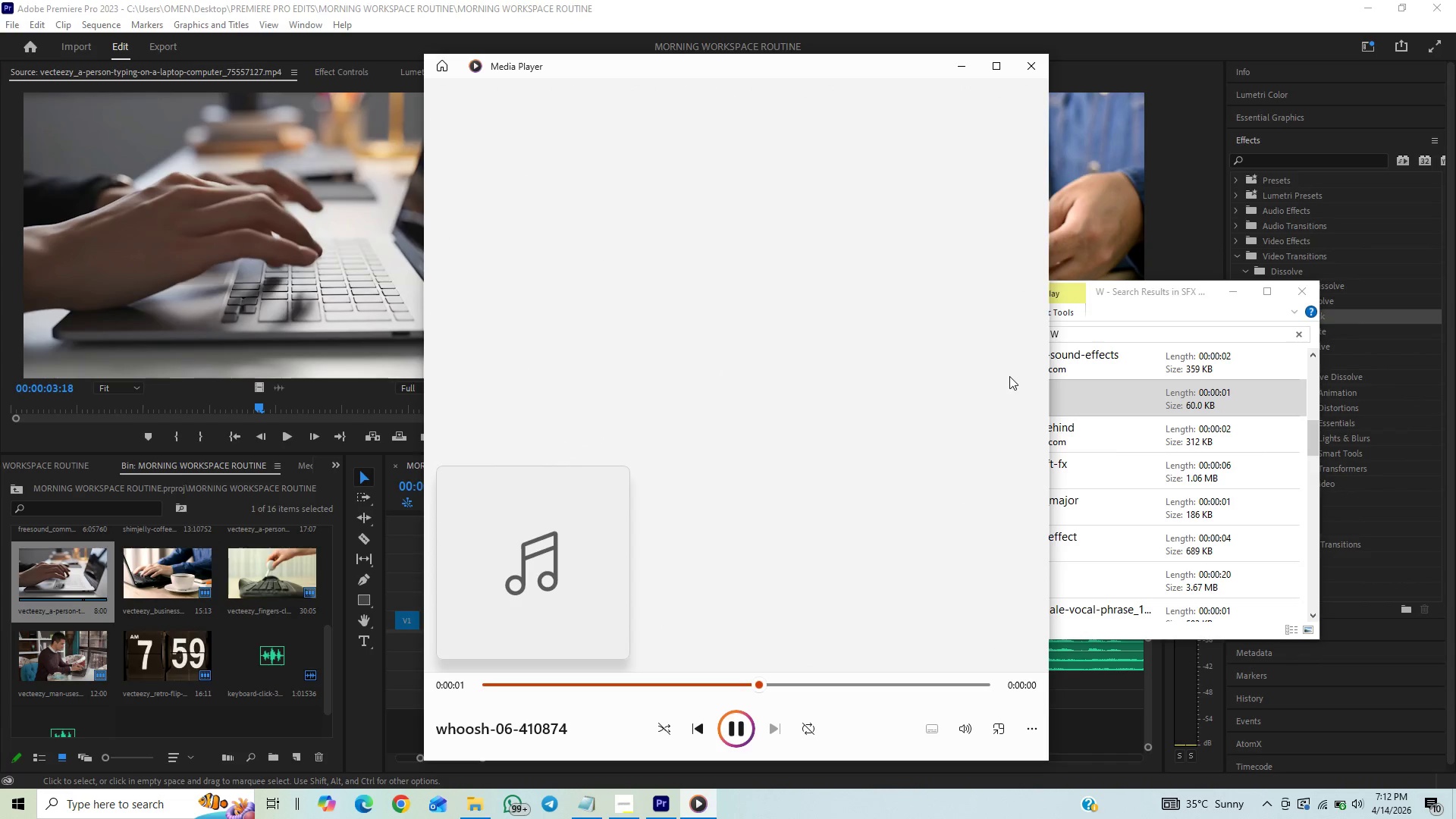 
wait(6.03)
 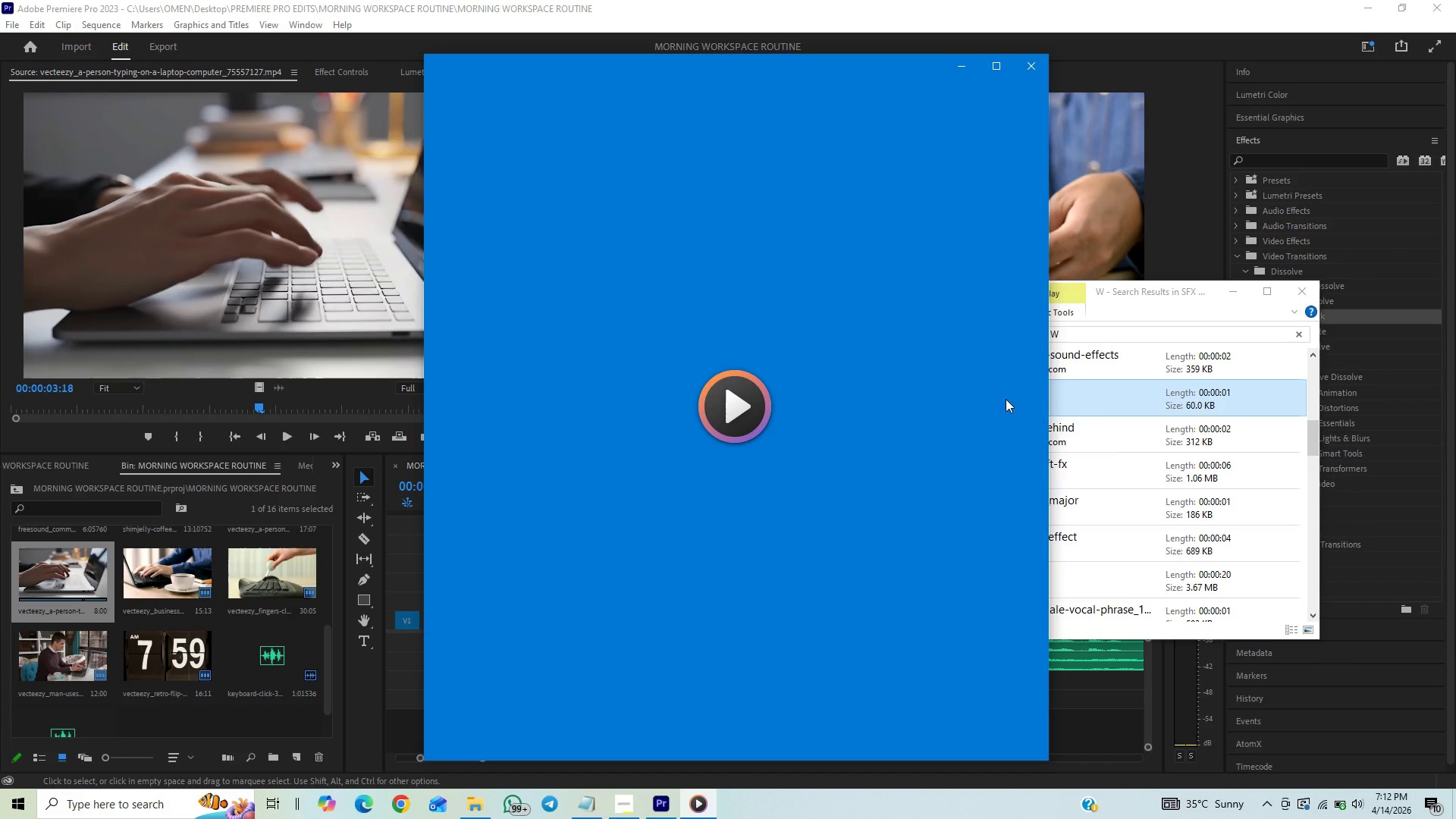 
left_click([1033, 65])
 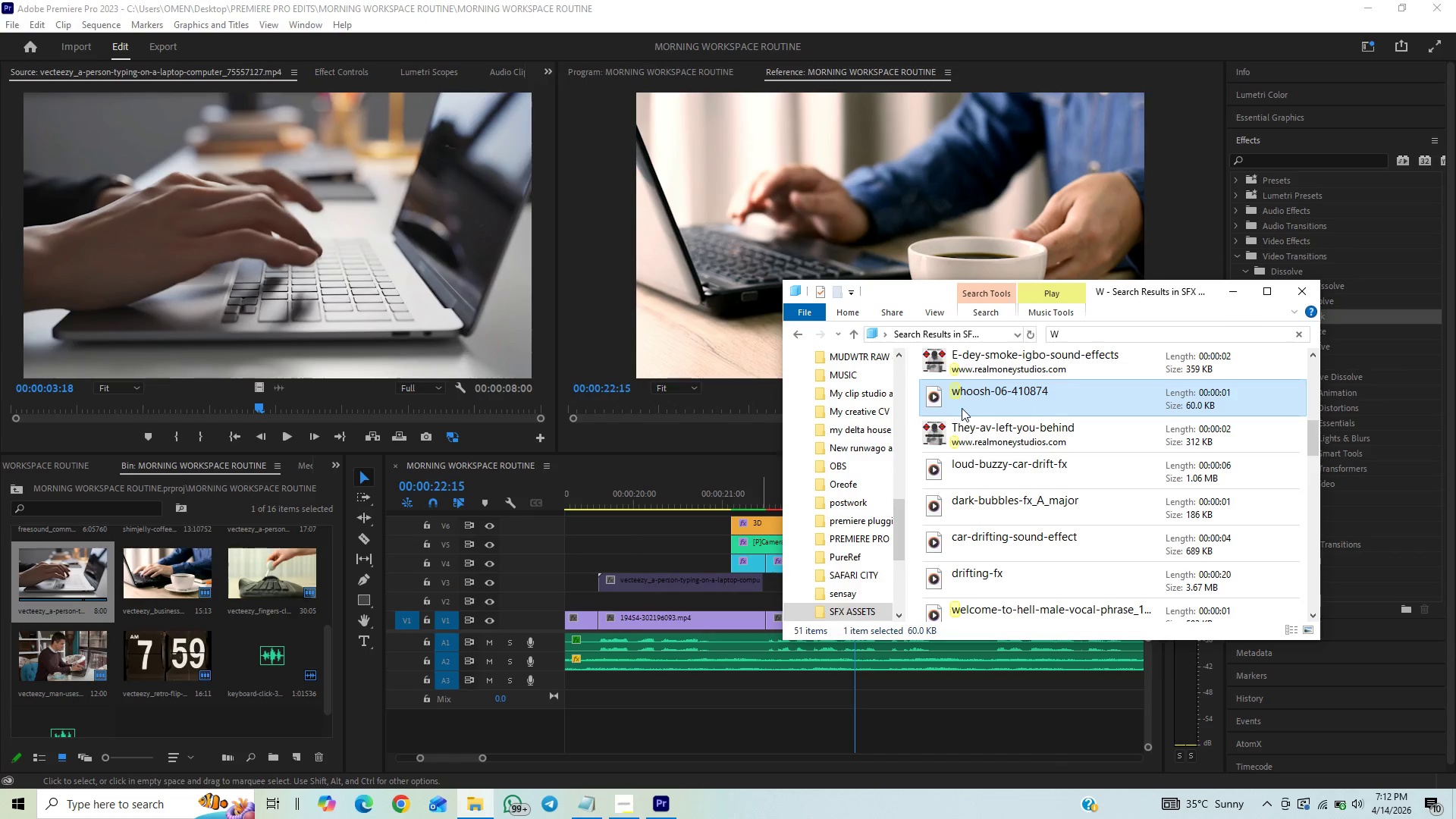 
left_click_drag(start_coordinate=[963, 400], to_coordinate=[200, 697])
 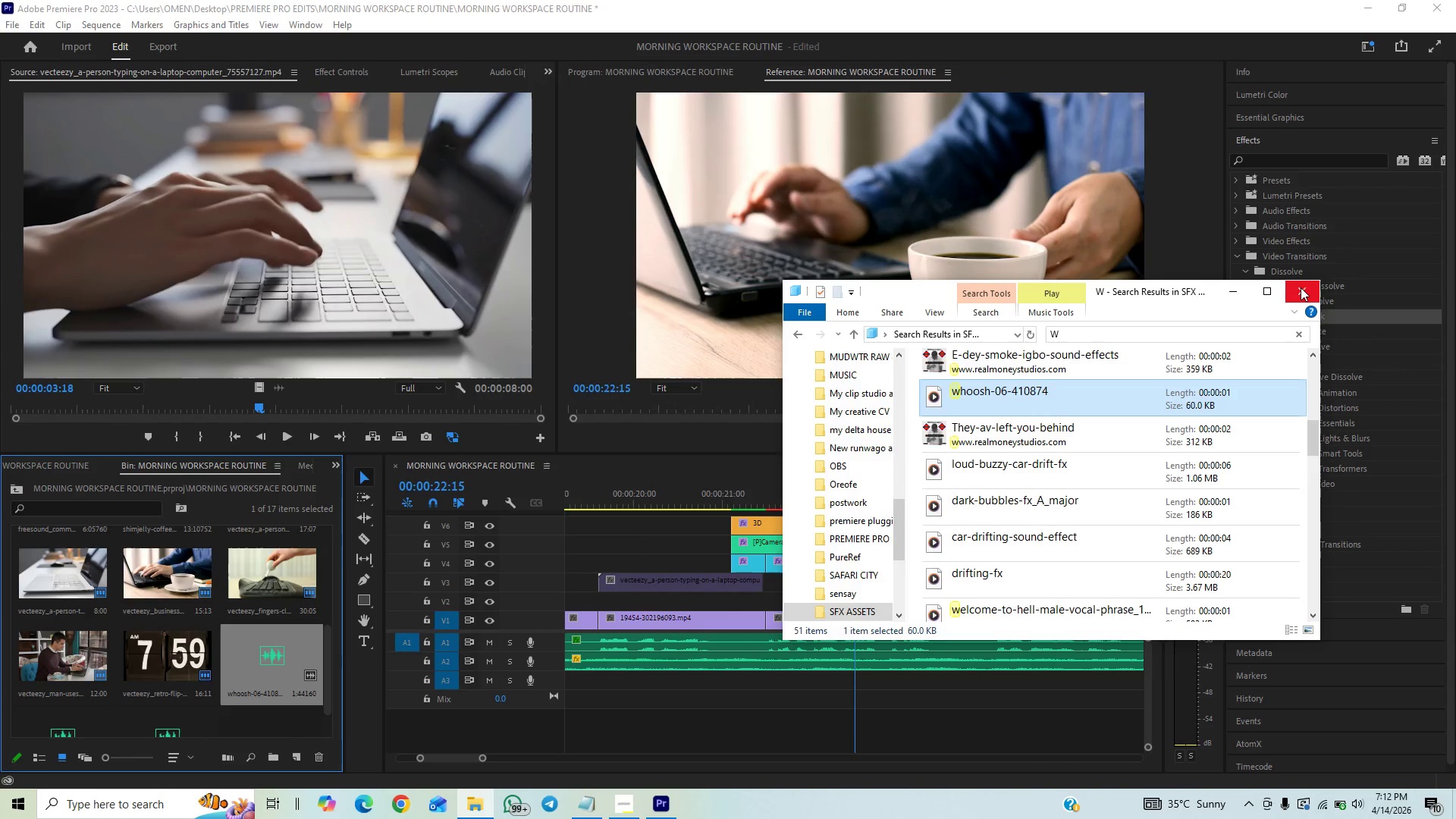 
left_click([1301, 287])
 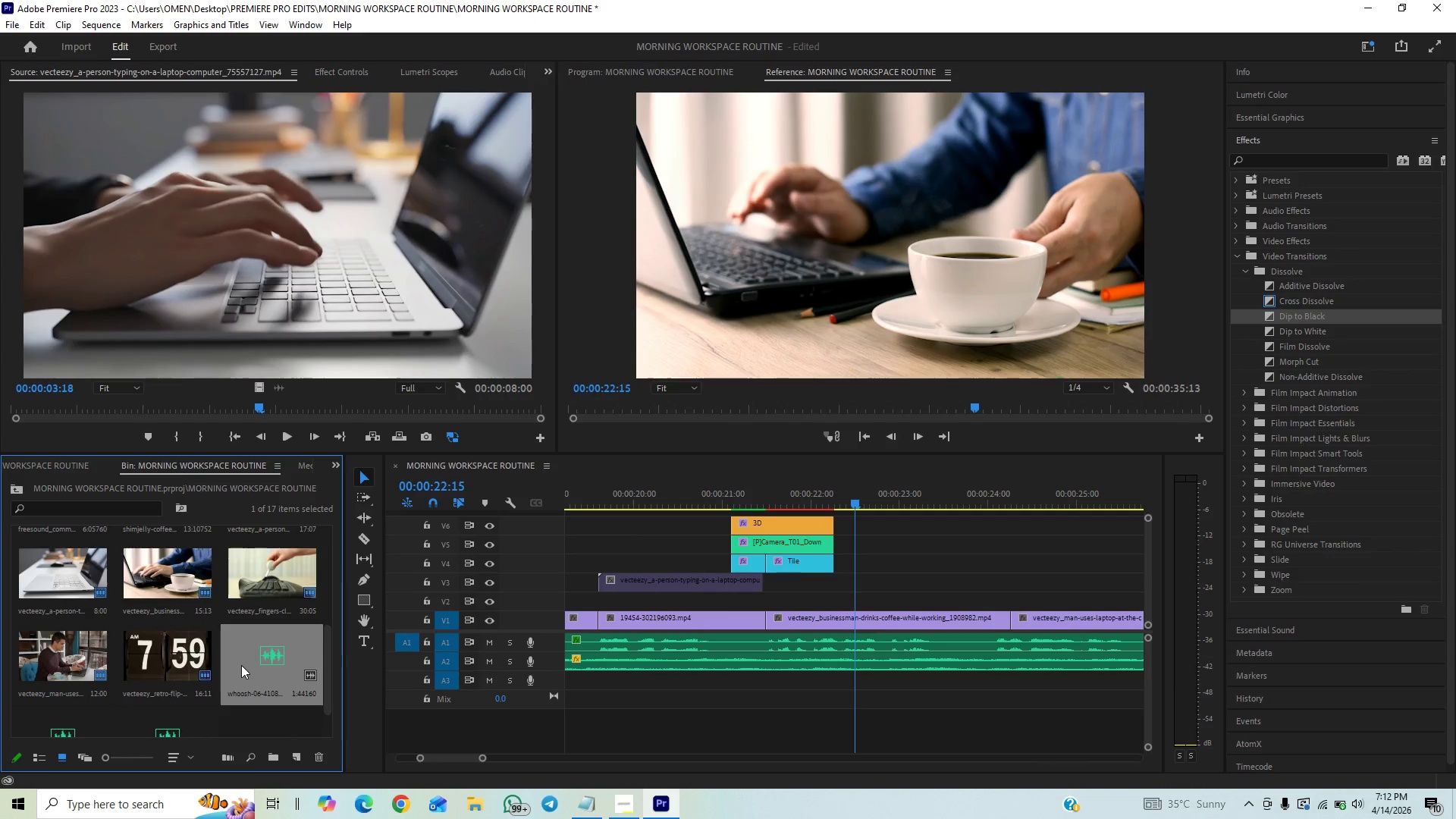 
left_click_drag(start_coordinate=[243, 665], to_coordinate=[736, 686])
 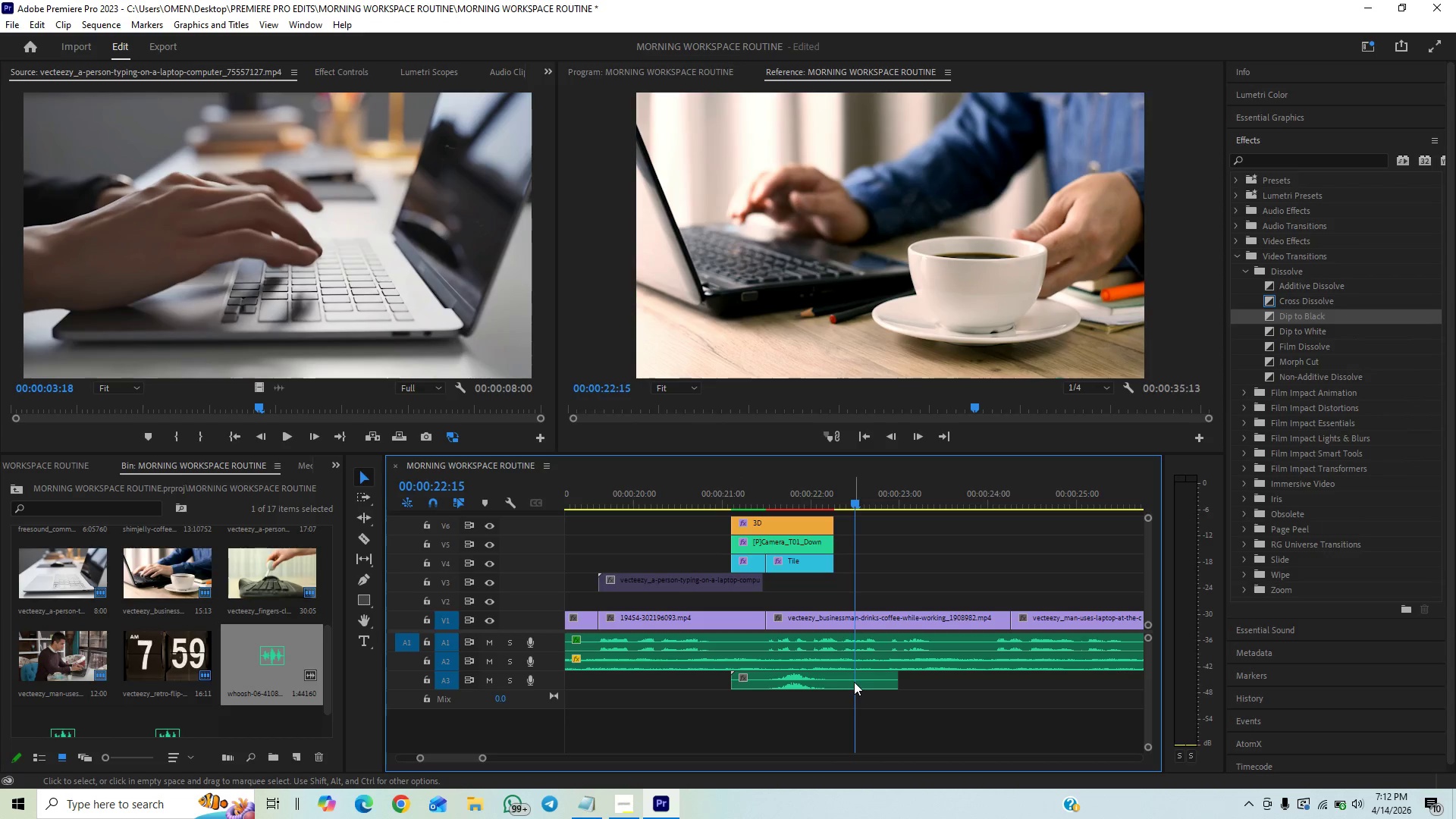 
left_click_drag(start_coordinate=[889, 688], to_coordinate=[839, 711])
 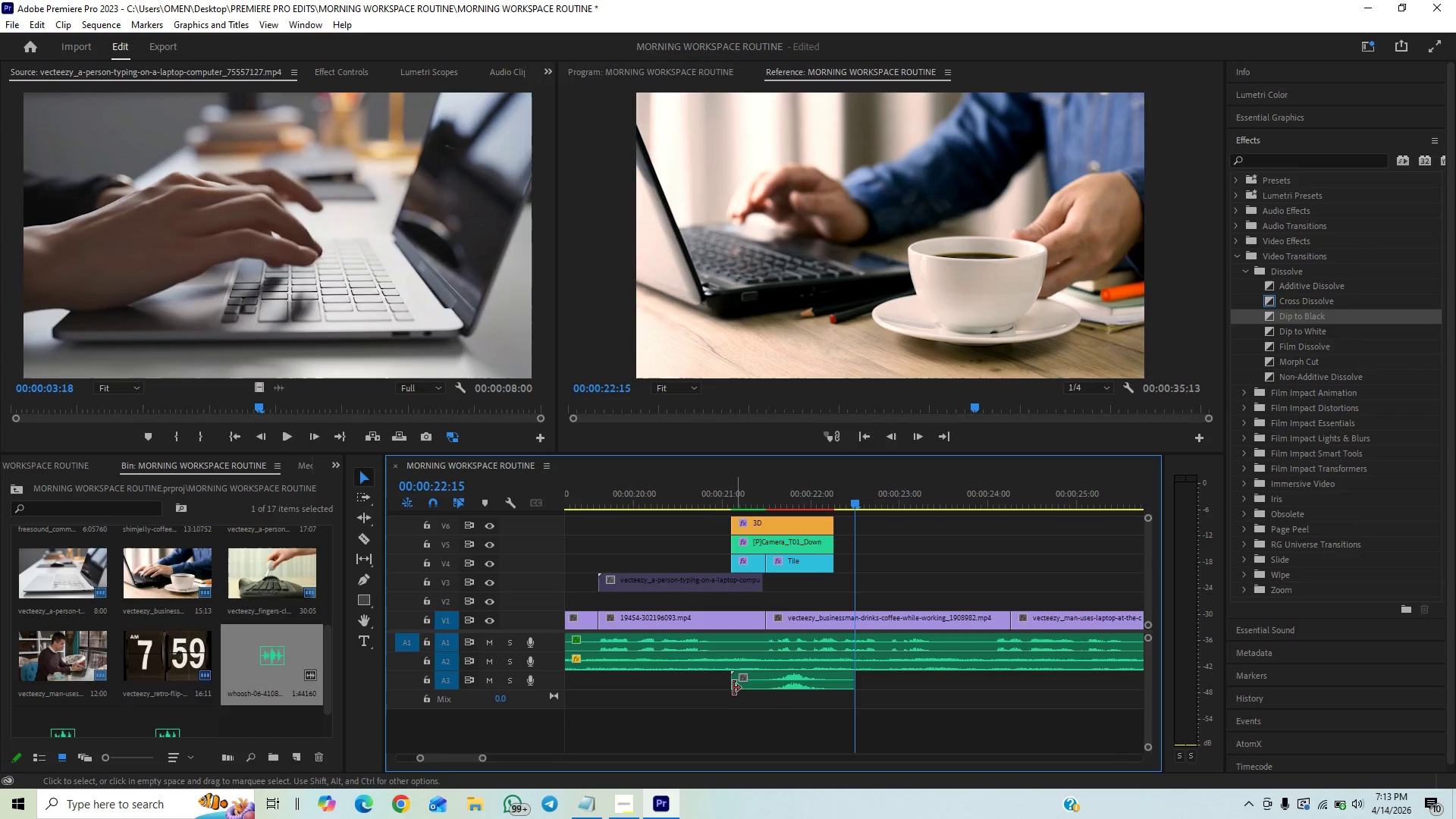 
left_click_drag(start_coordinate=[733, 686], to_coordinate=[756, 679])
 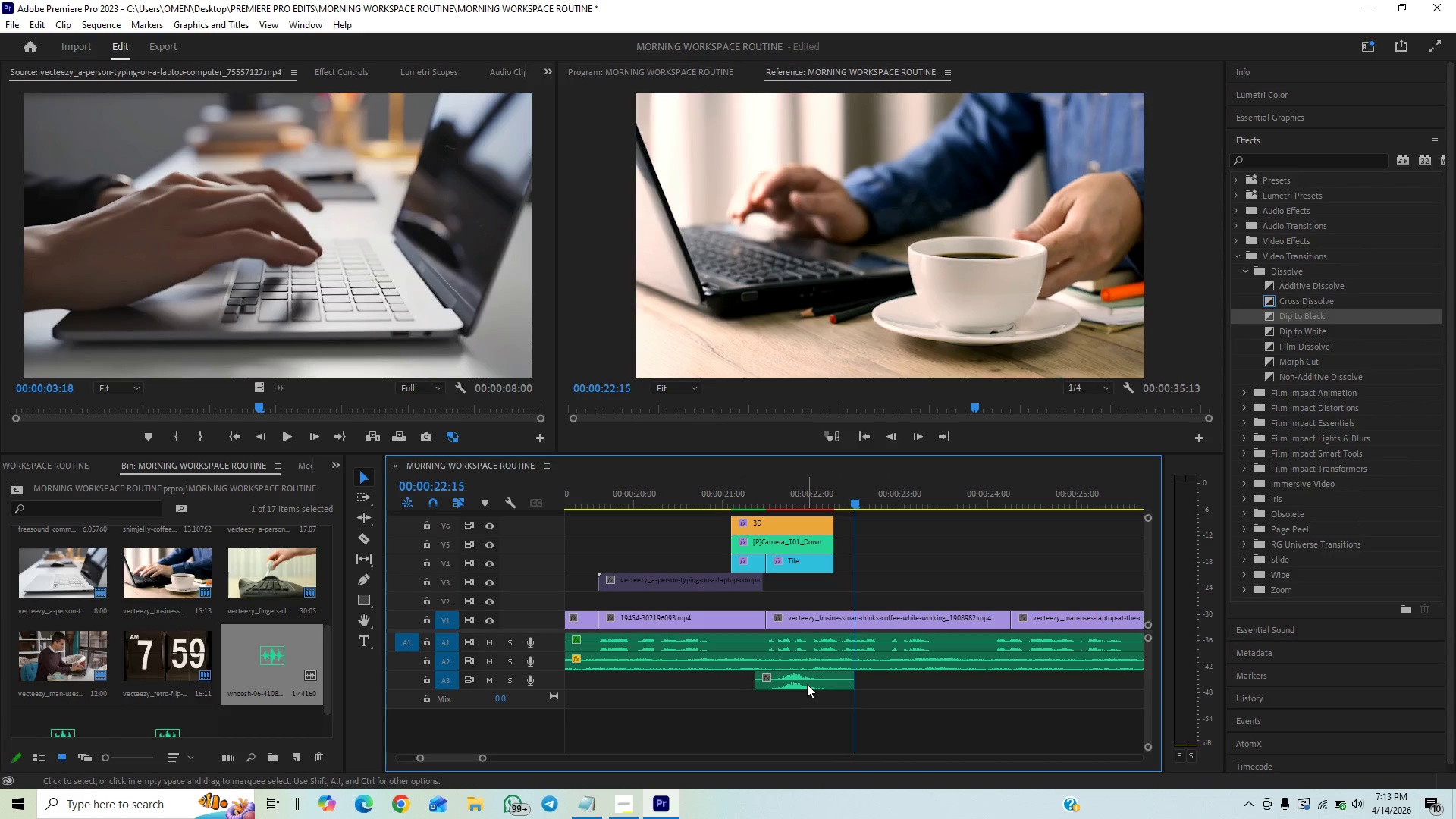 
left_click_drag(start_coordinate=[808, 682], to_coordinate=[789, 688])
 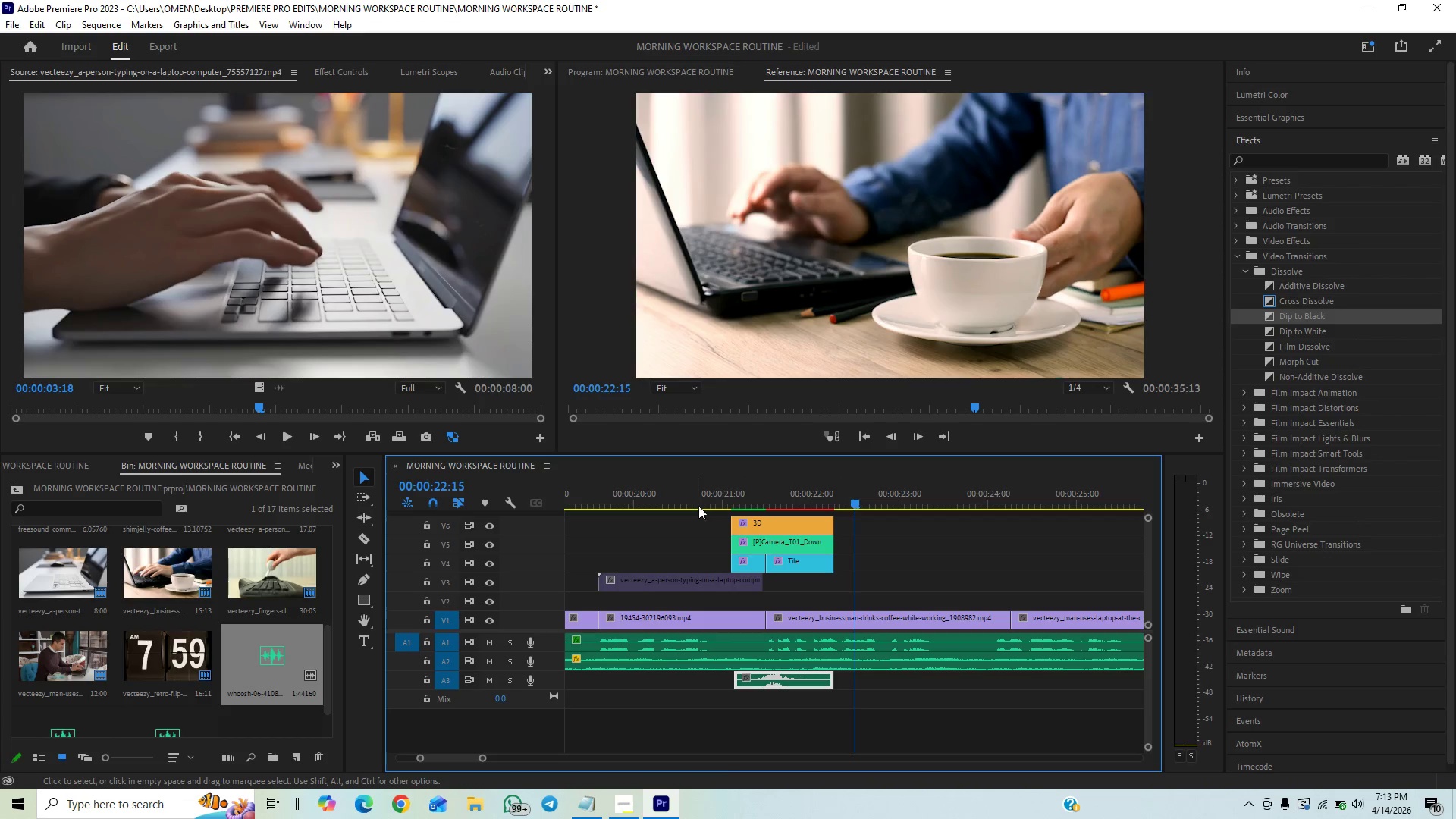 
left_click([698, 498])
 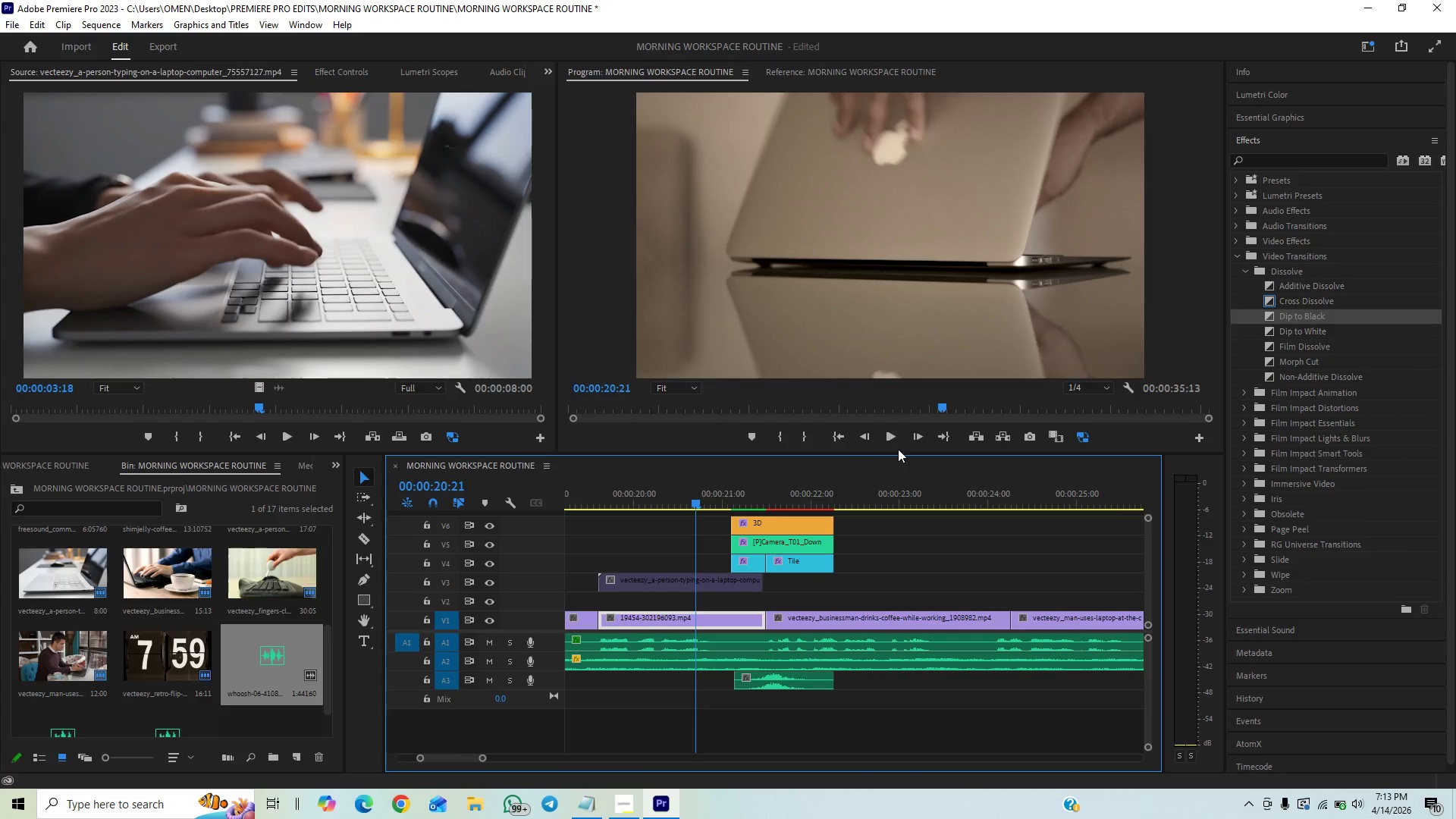 
left_click([893, 438])
 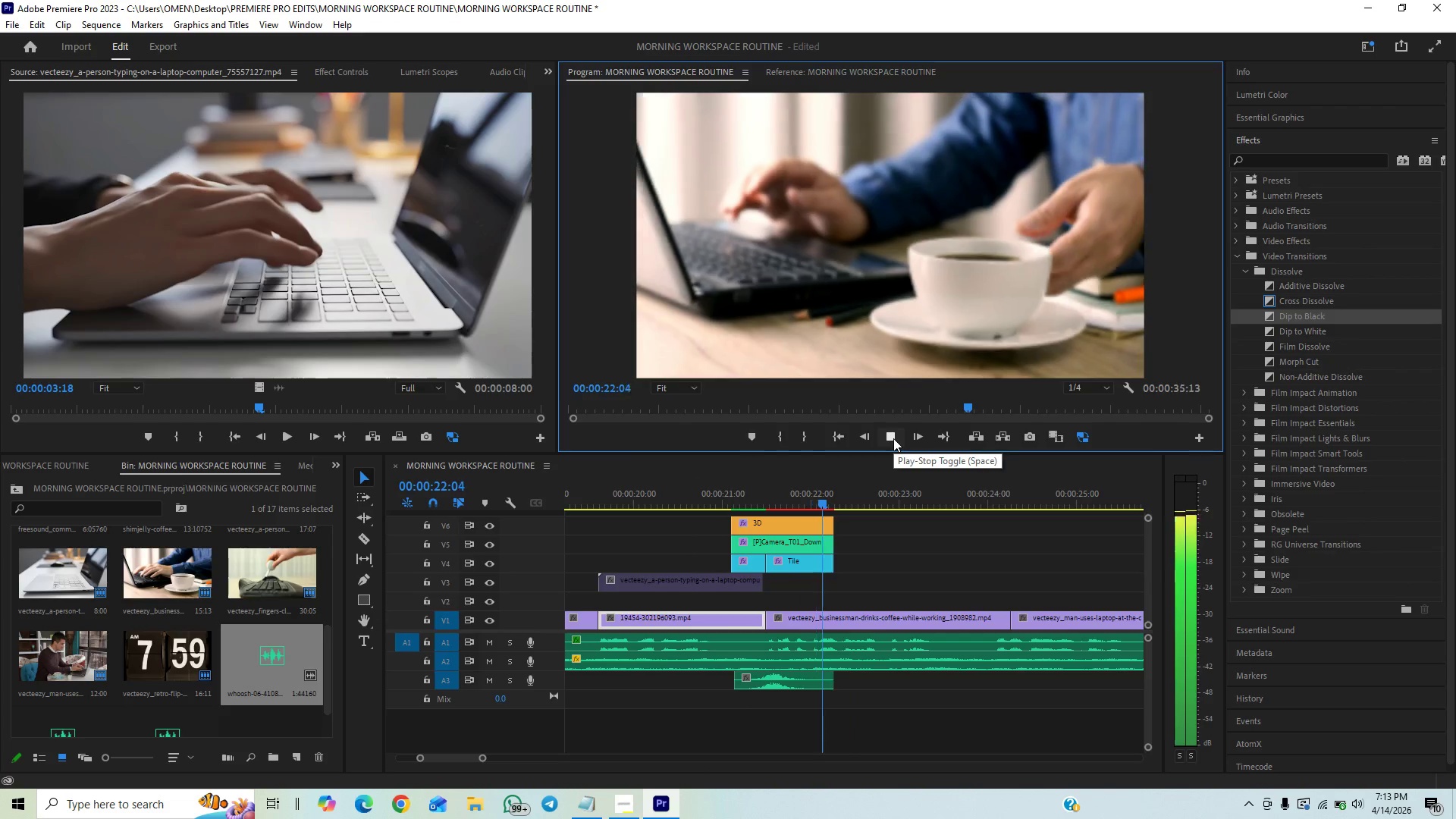 
left_click([893, 438])
 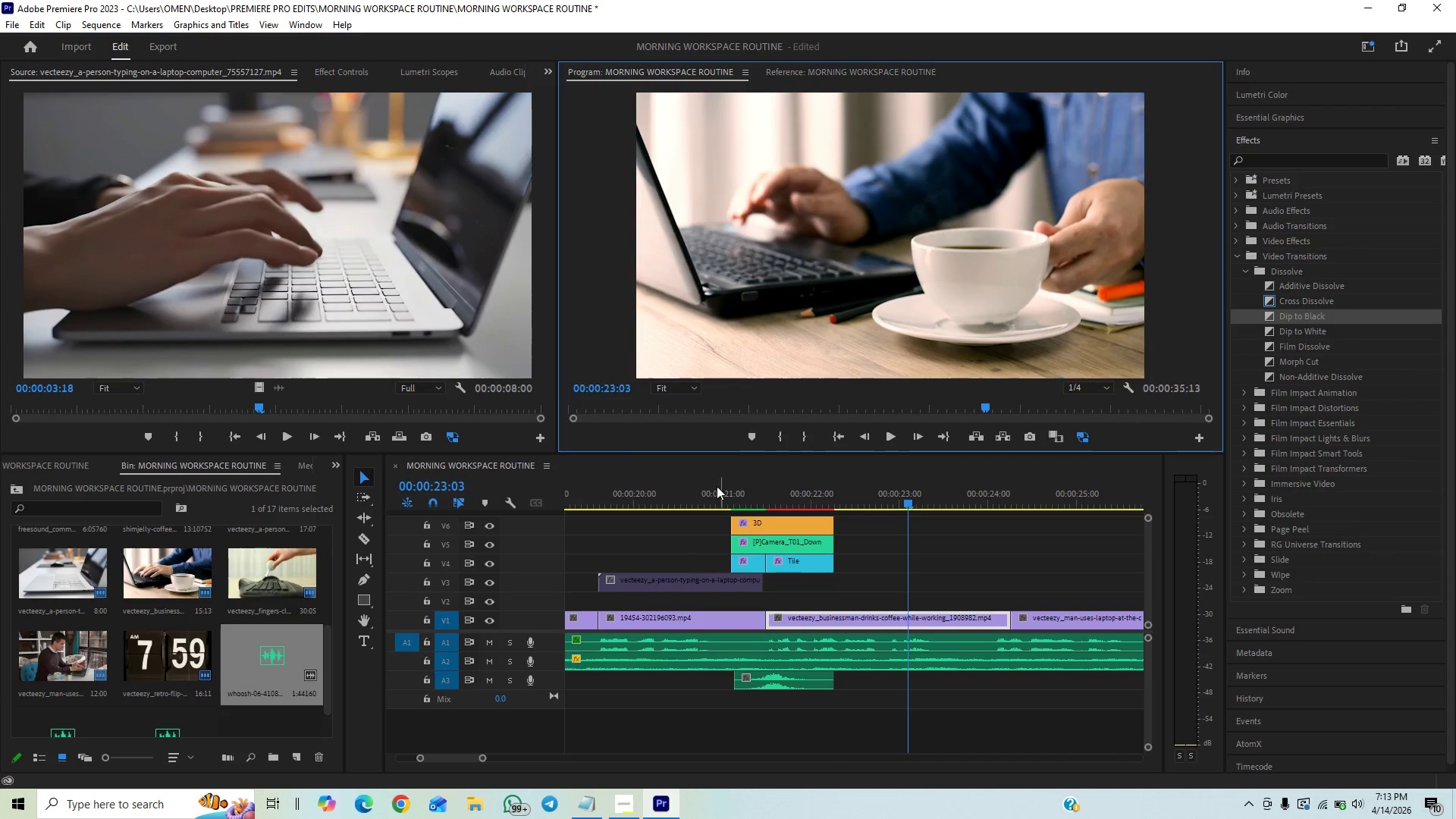 
left_click([704, 487])
 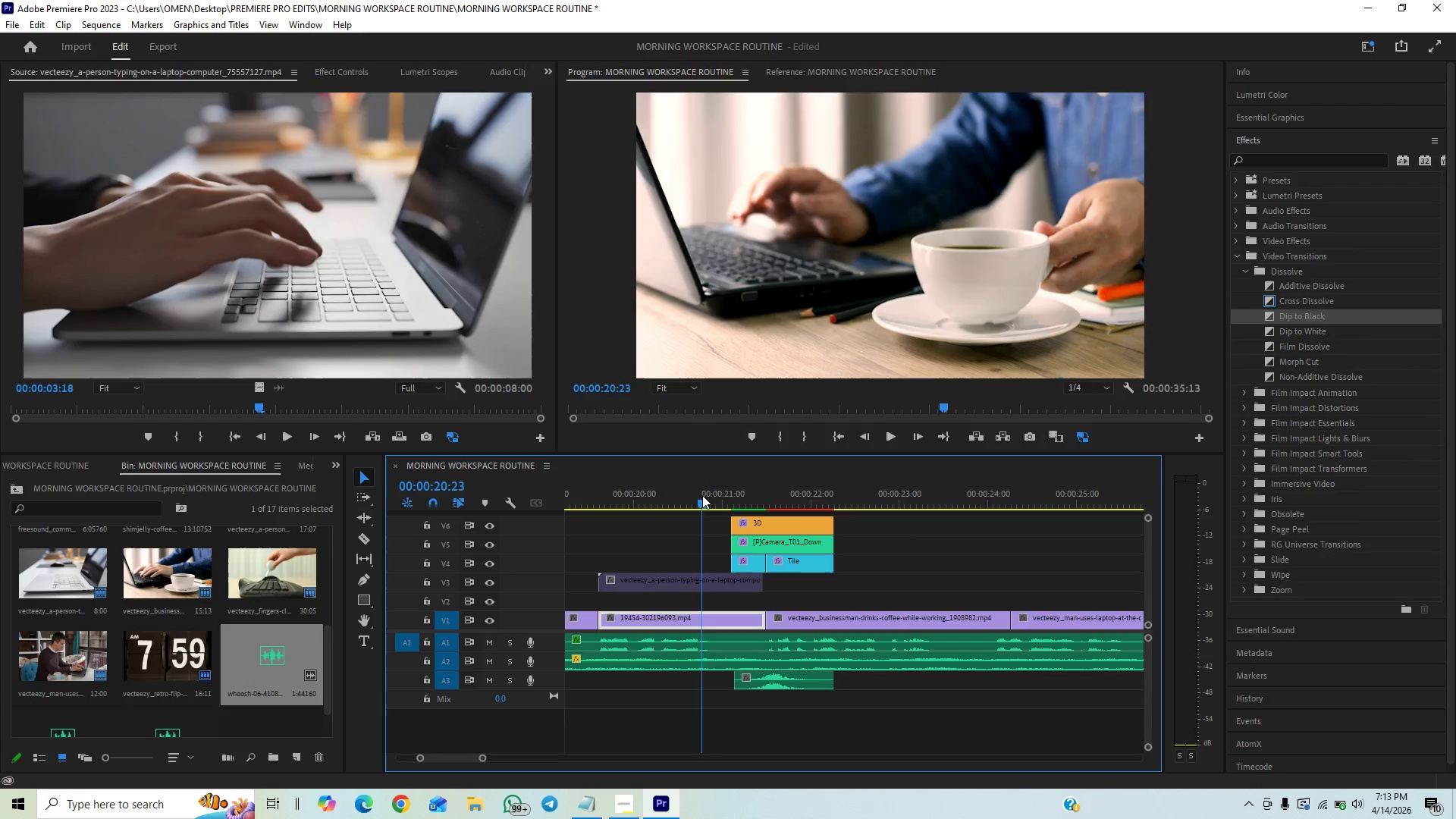 
key(Space)
 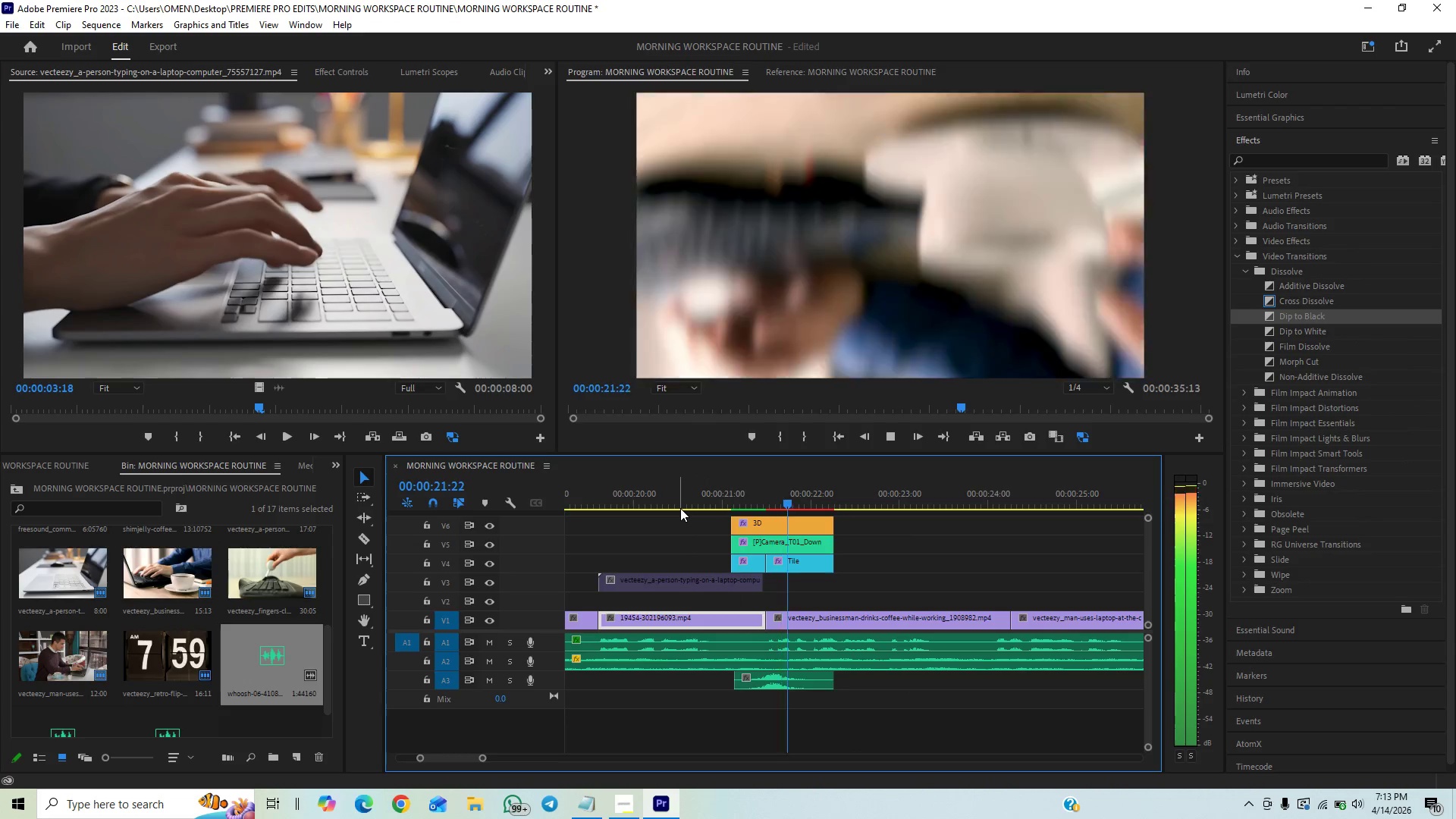 
key(Space)
 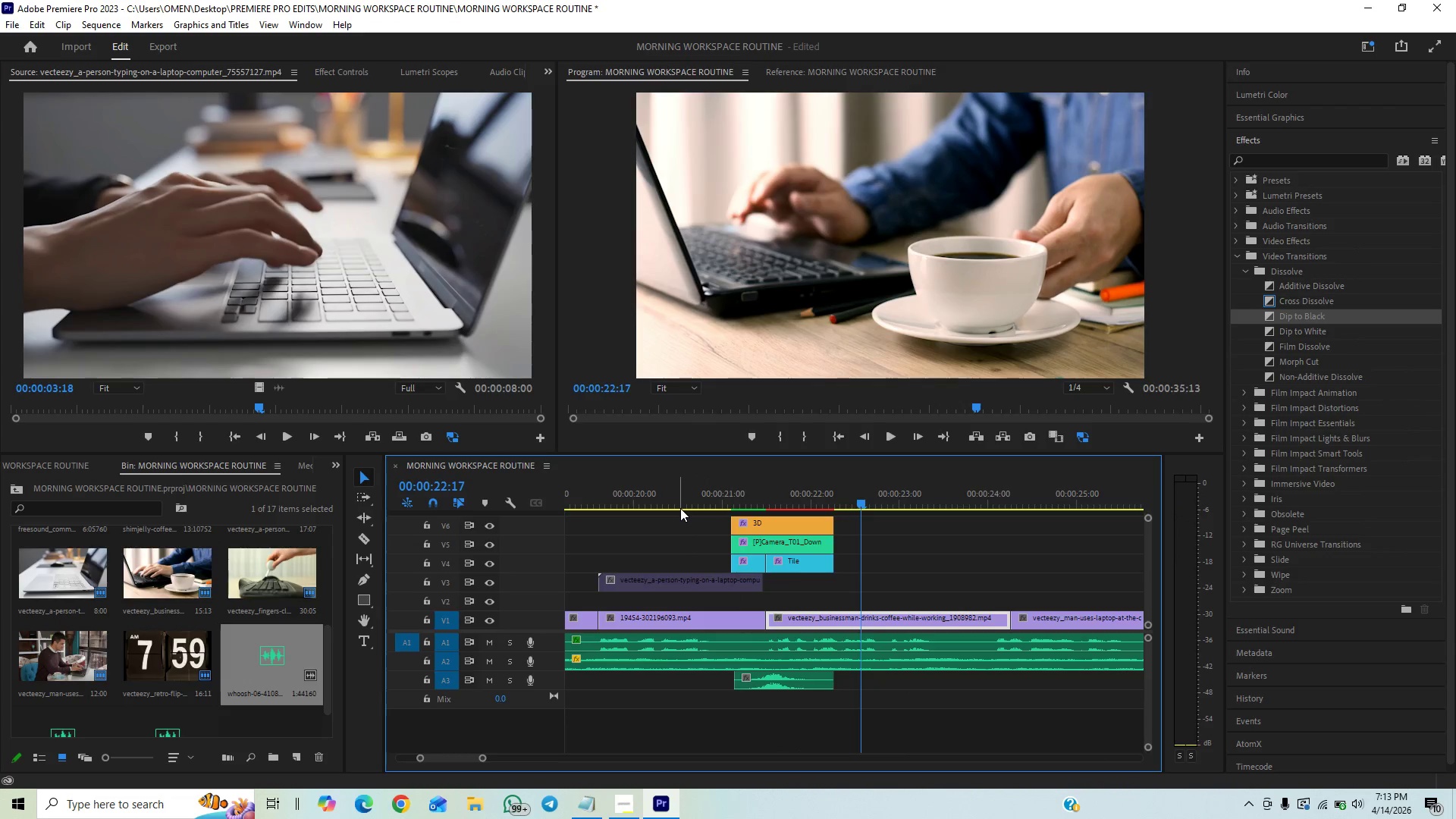 
key(Control+S)
 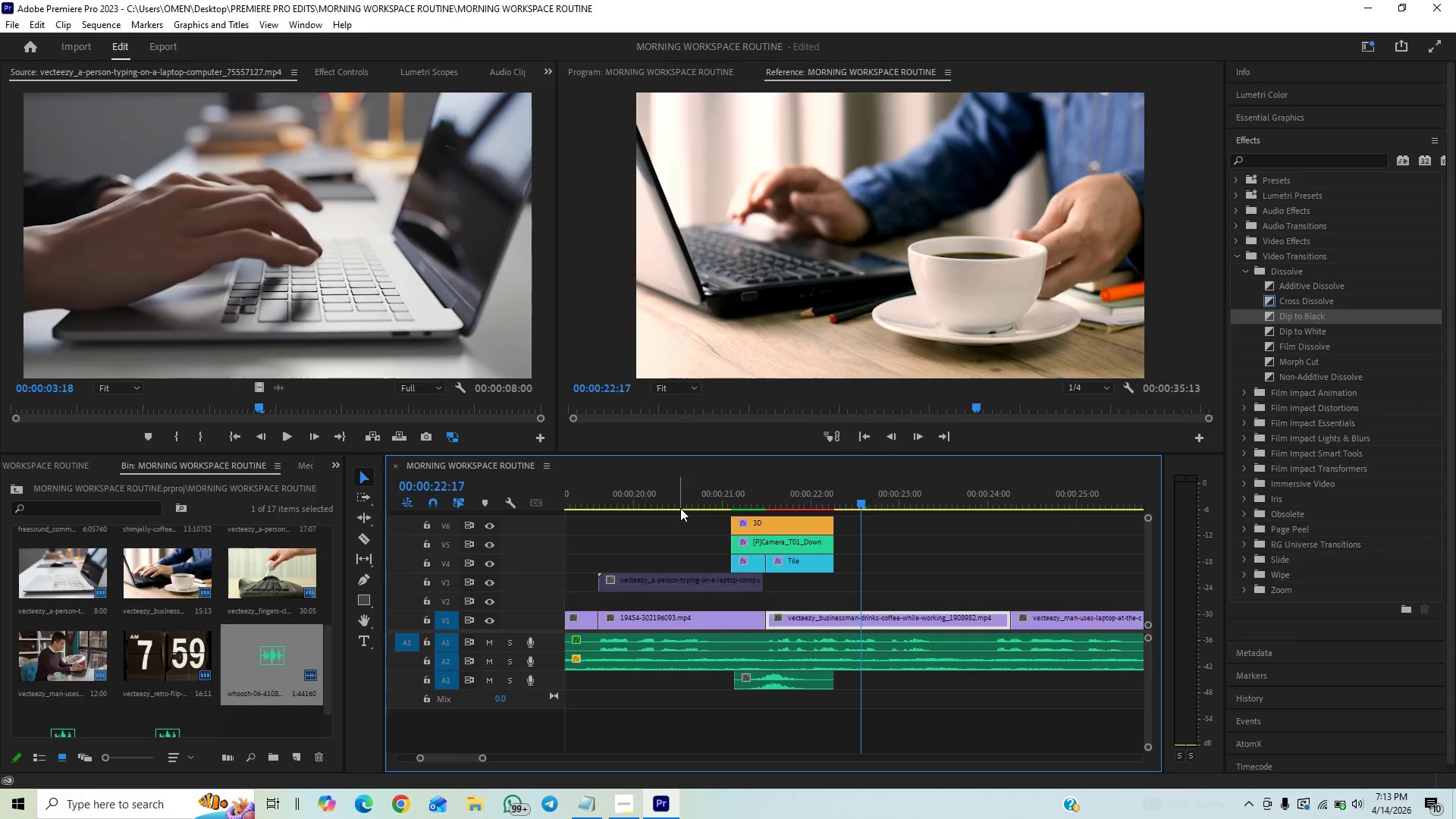 
key(Enter)
 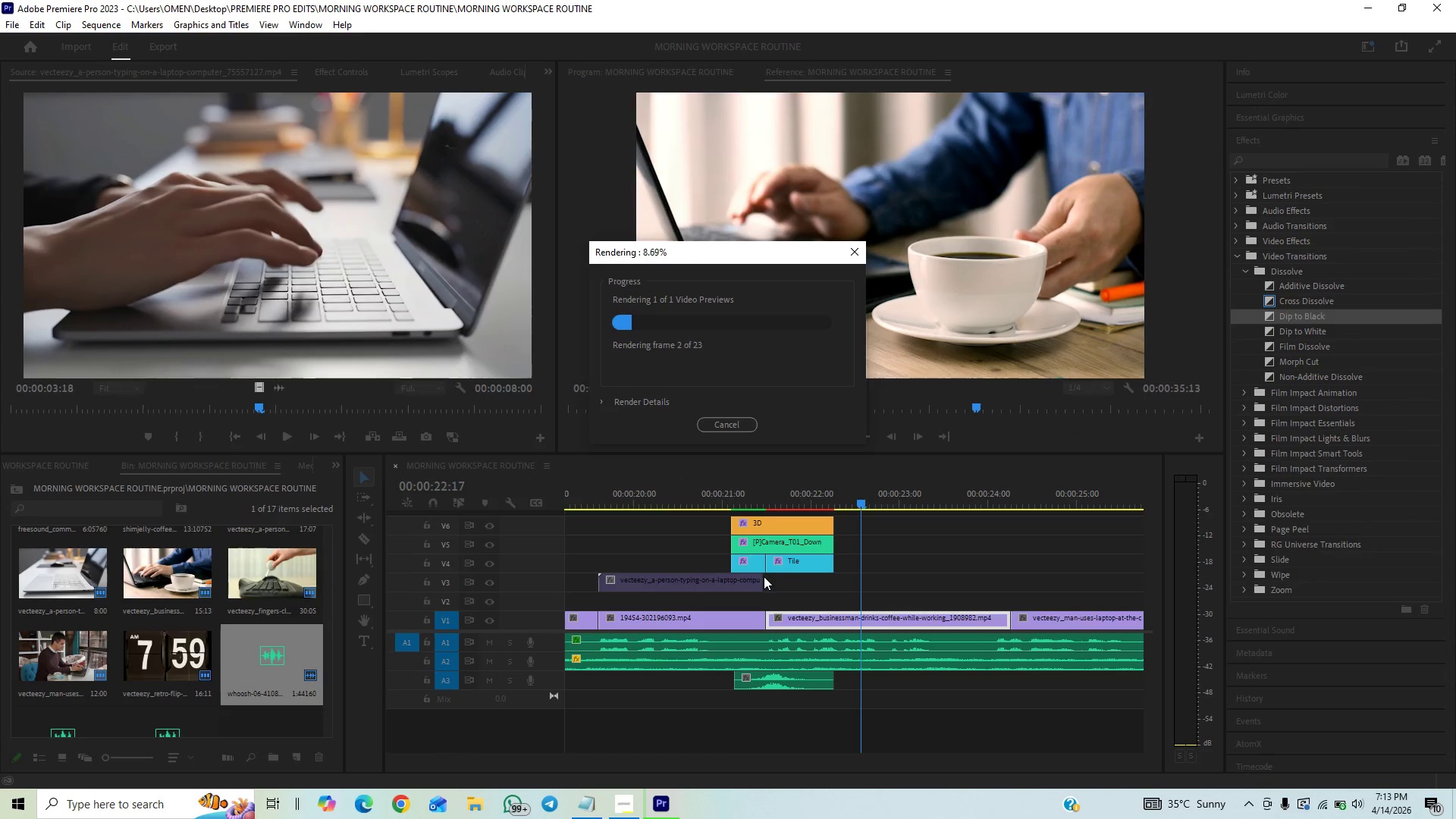 
wait(6.96)
 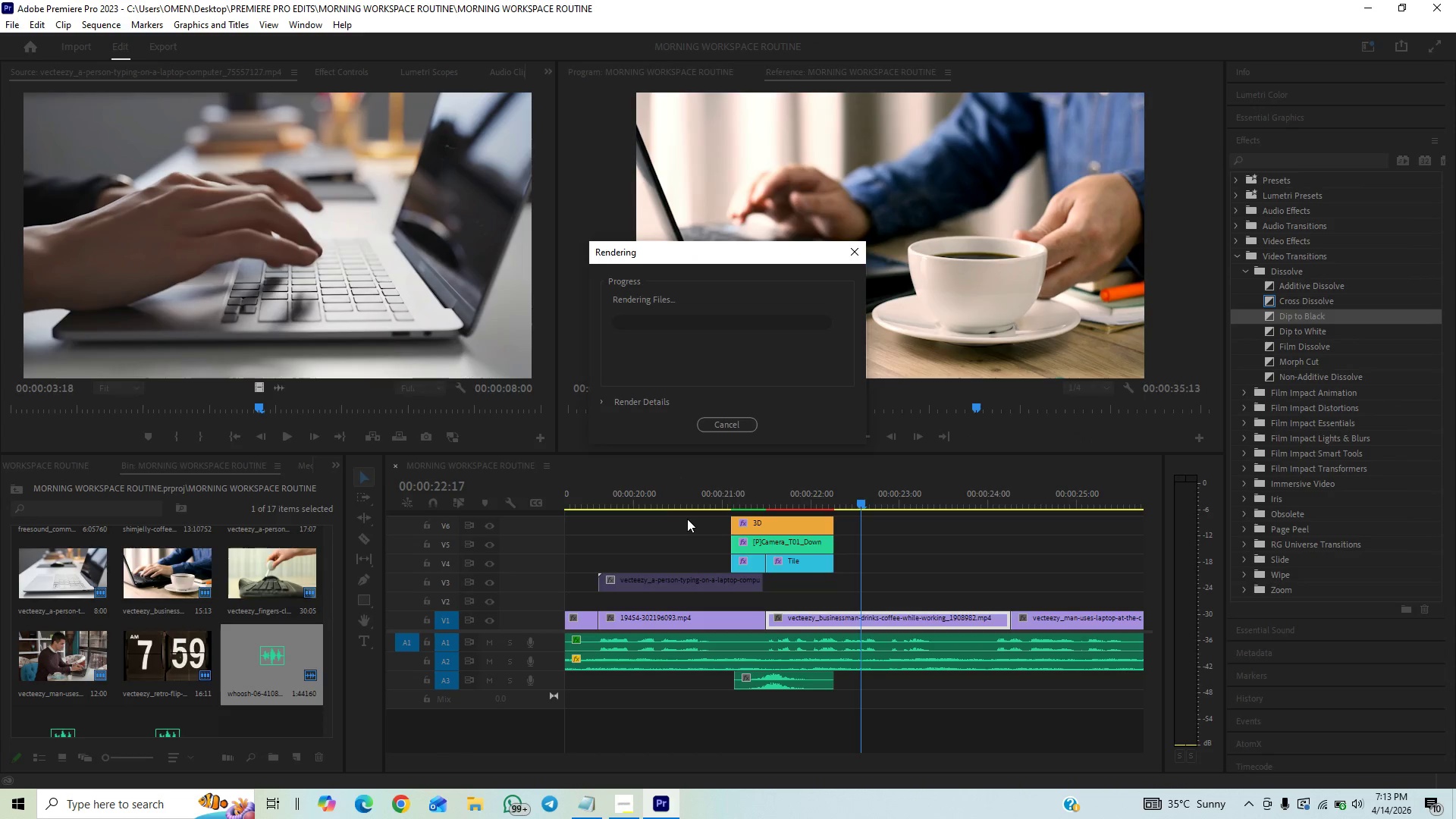 
mouse_move([814, 566])
 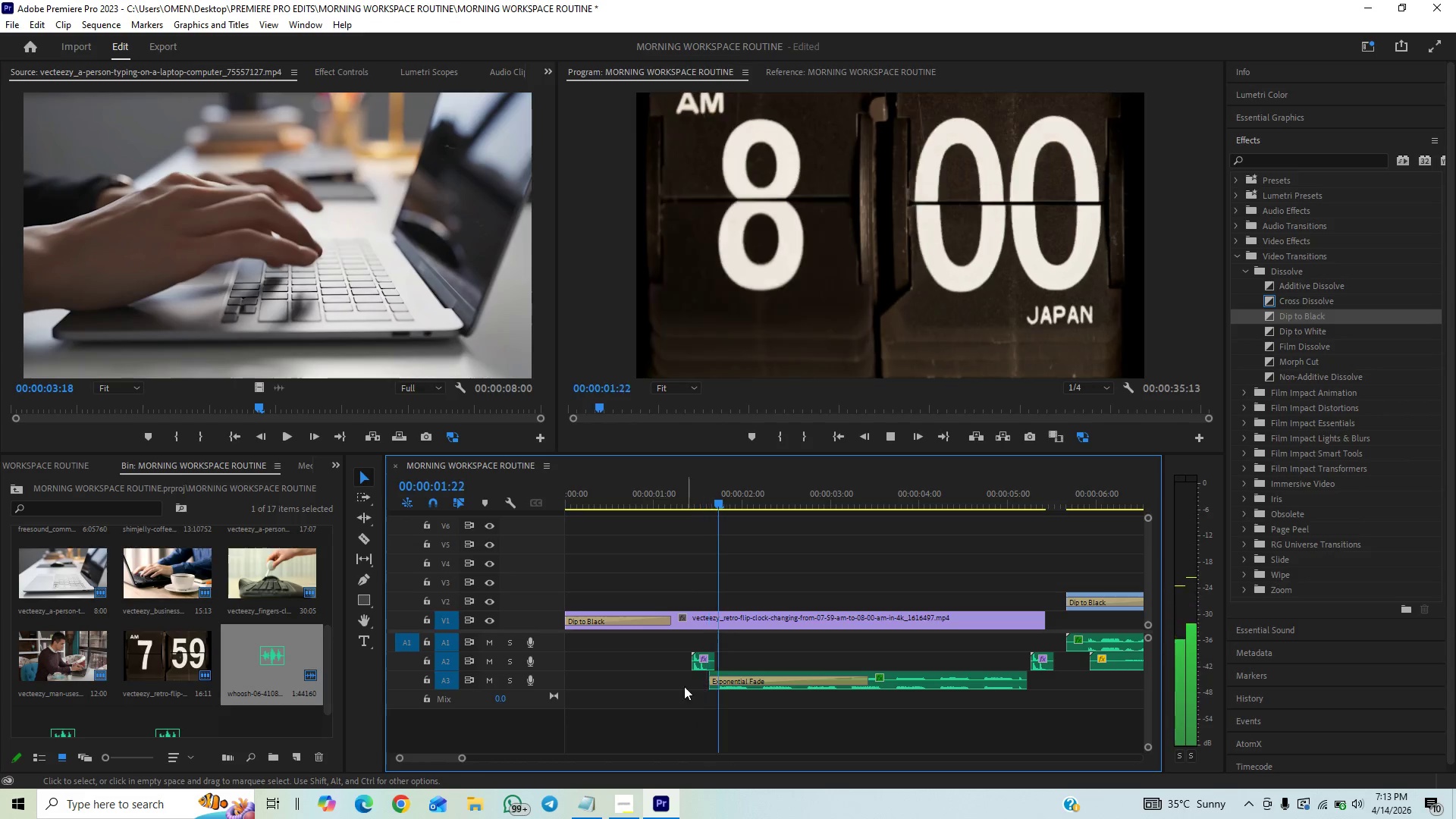 
key(Space)
 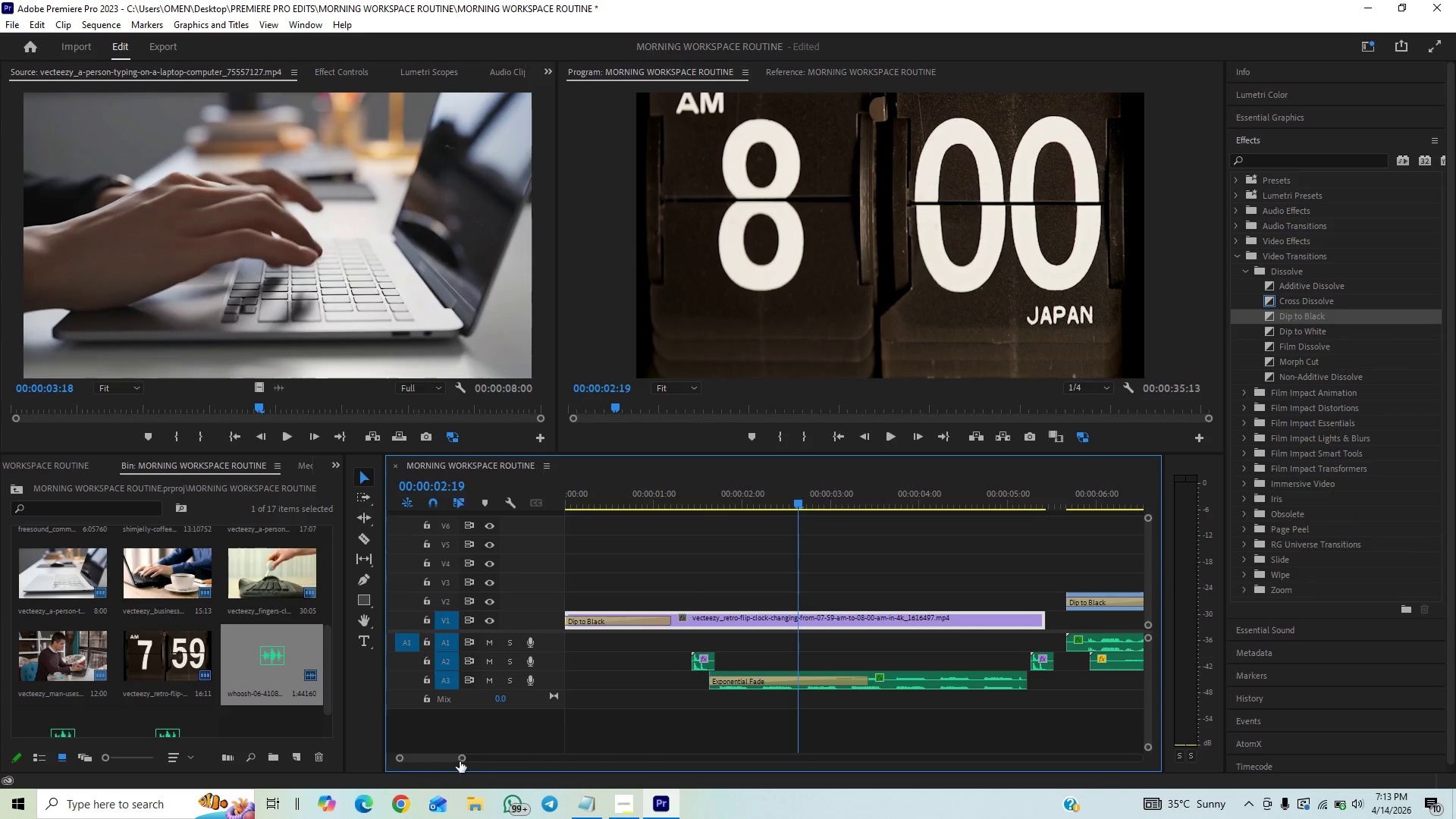 
key(Control+S)
 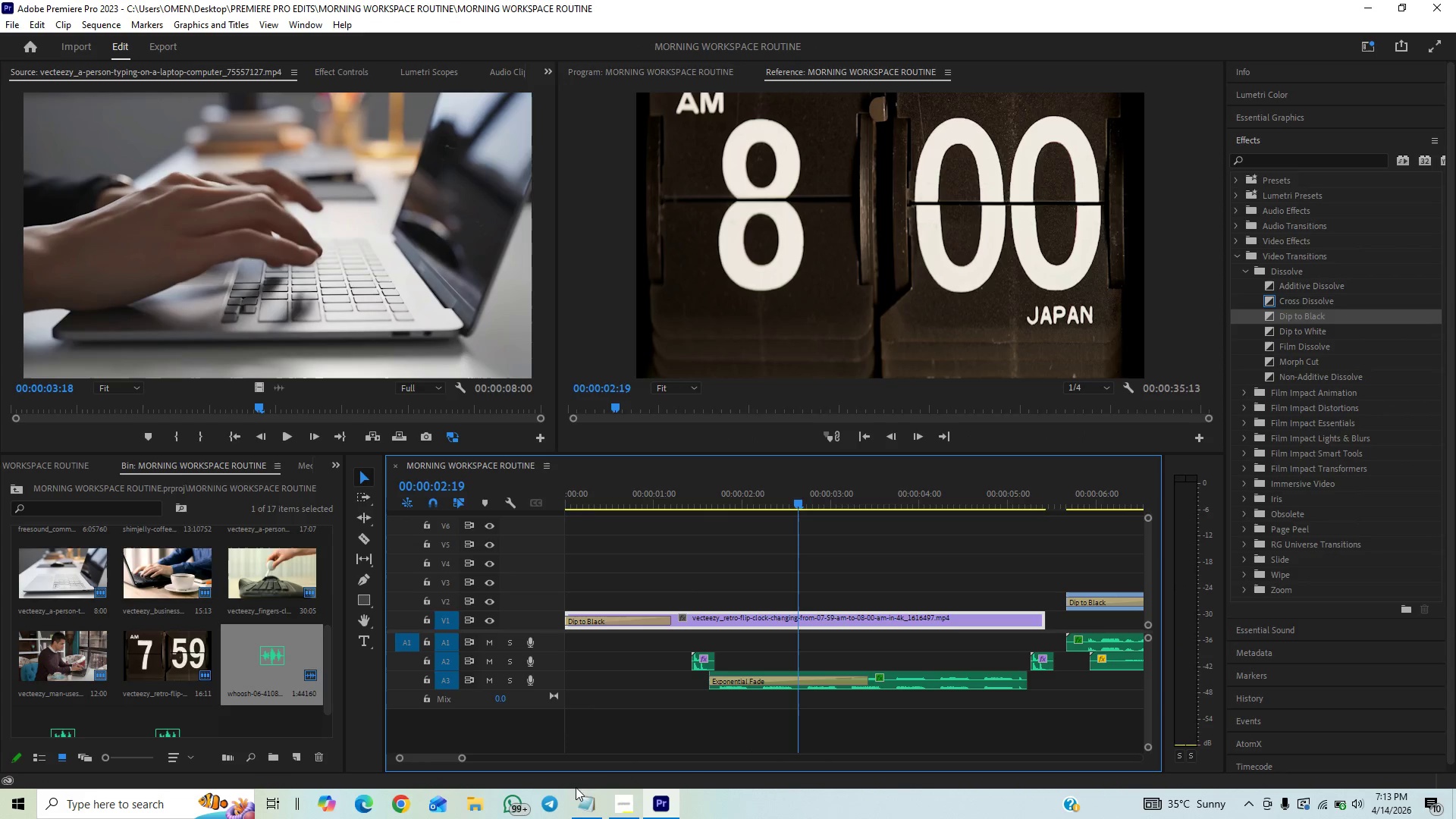 
left_click([628, 804])